 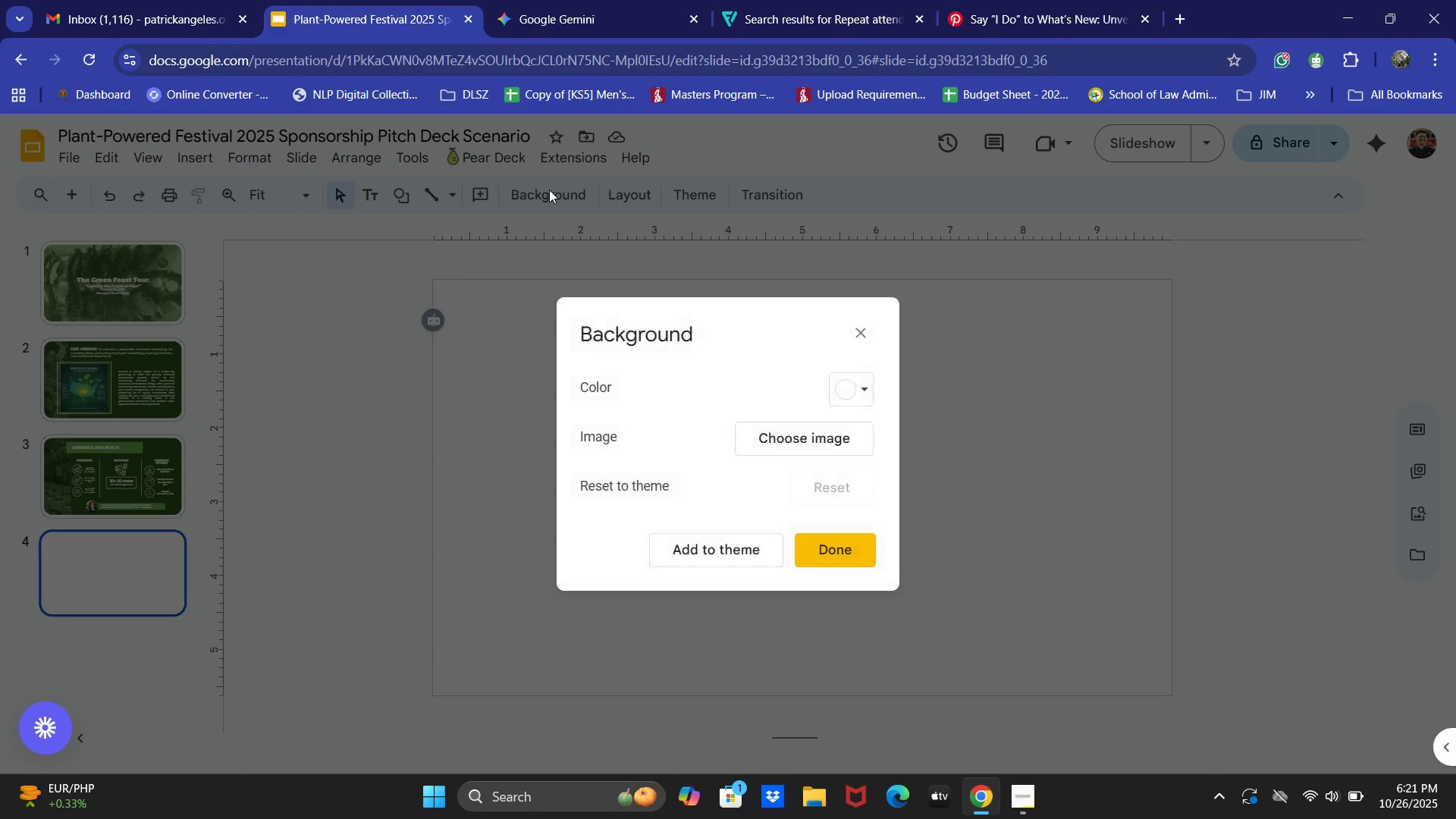 
left_click([831, 378])
 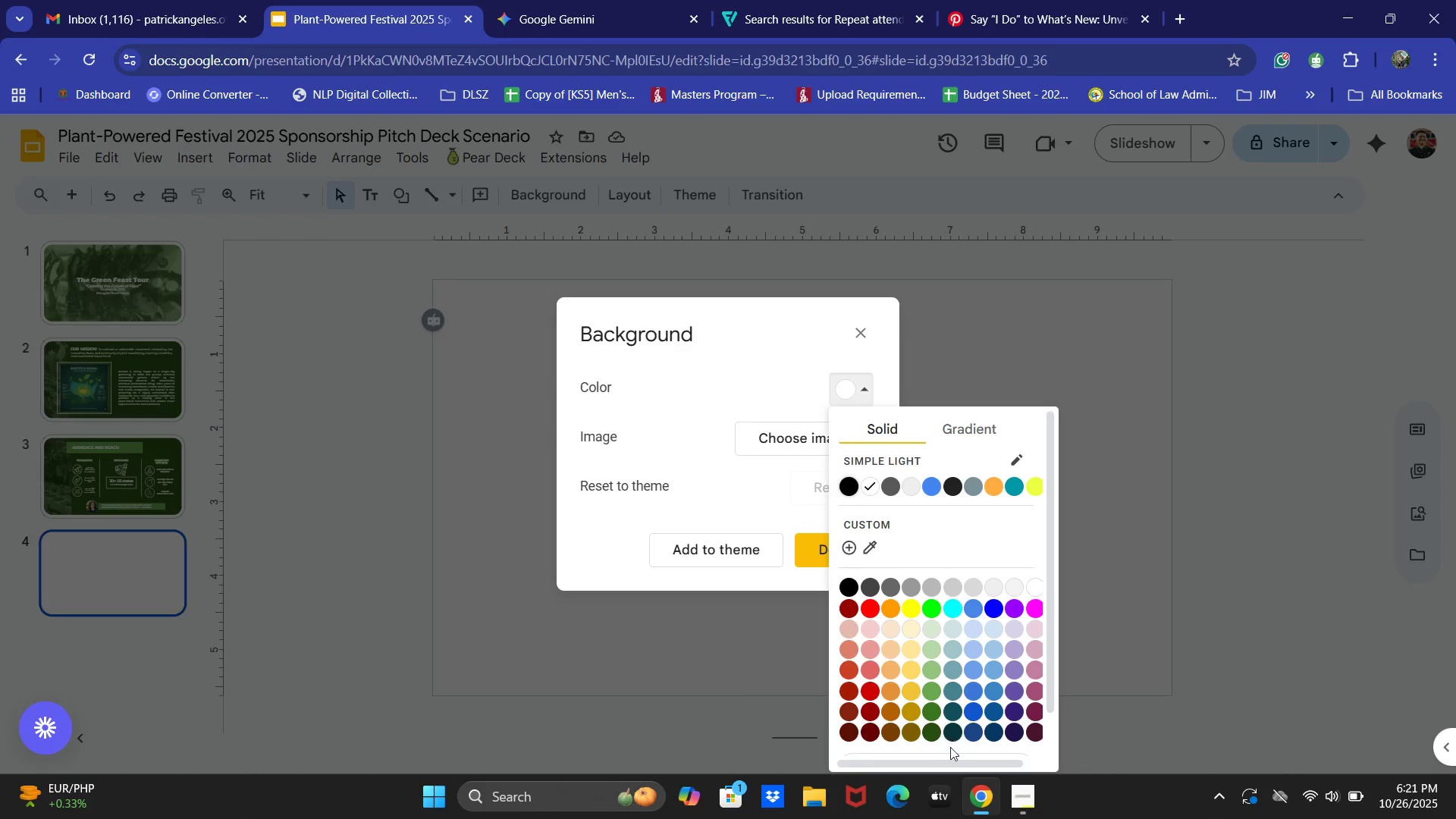 
left_click([929, 742])
 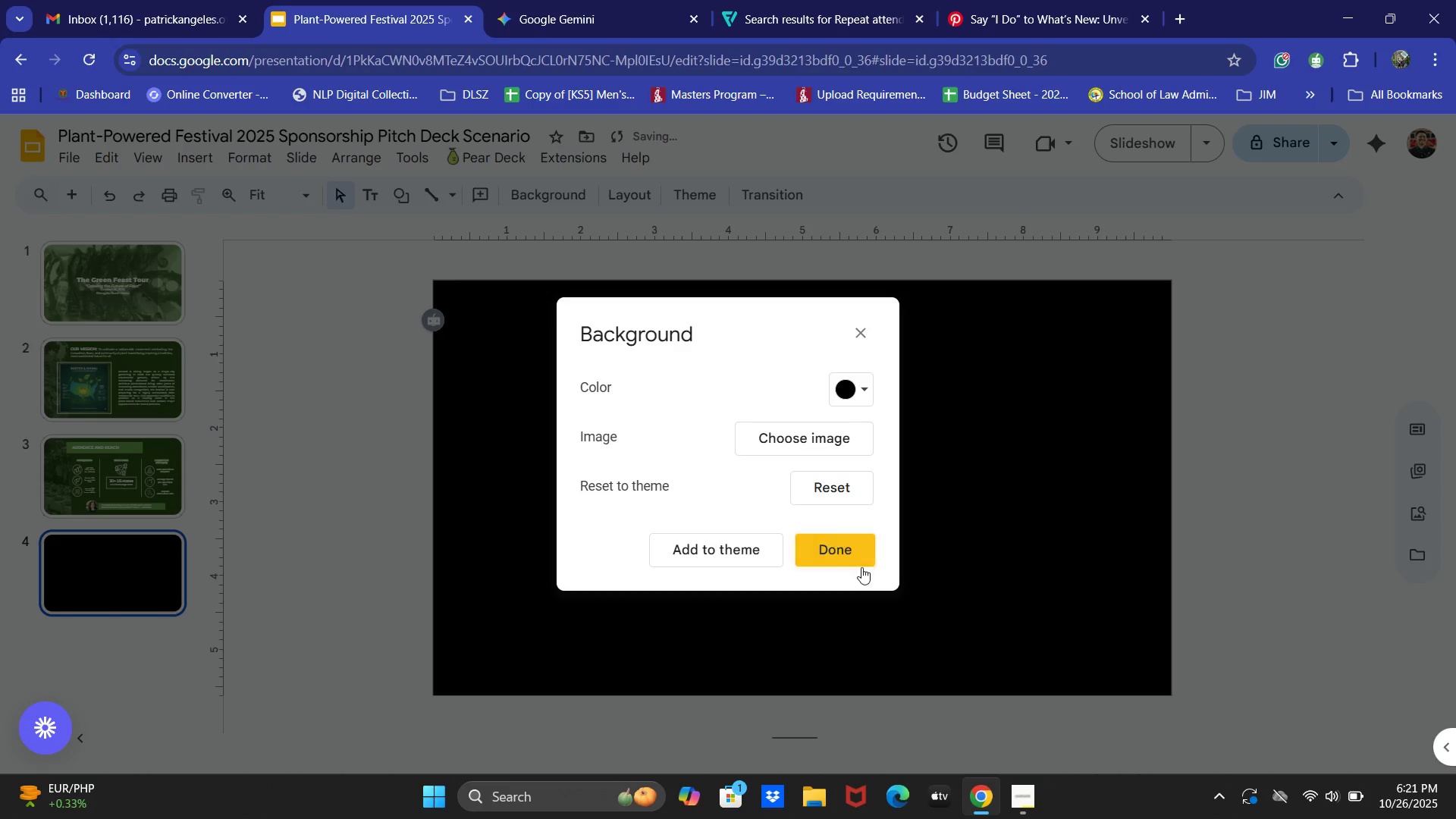 
double_click([864, 569])
 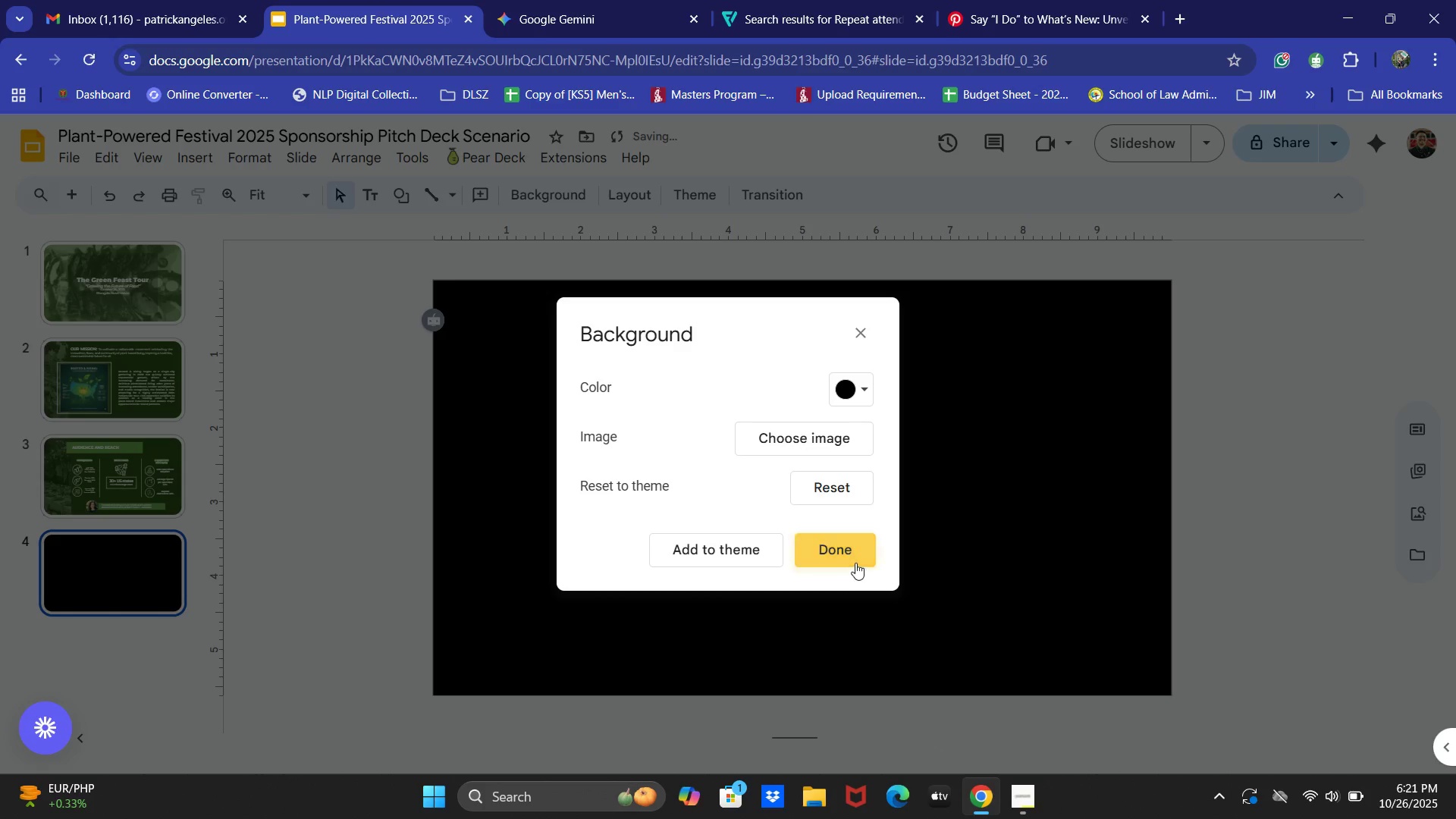 
triple_click([855, 563])
 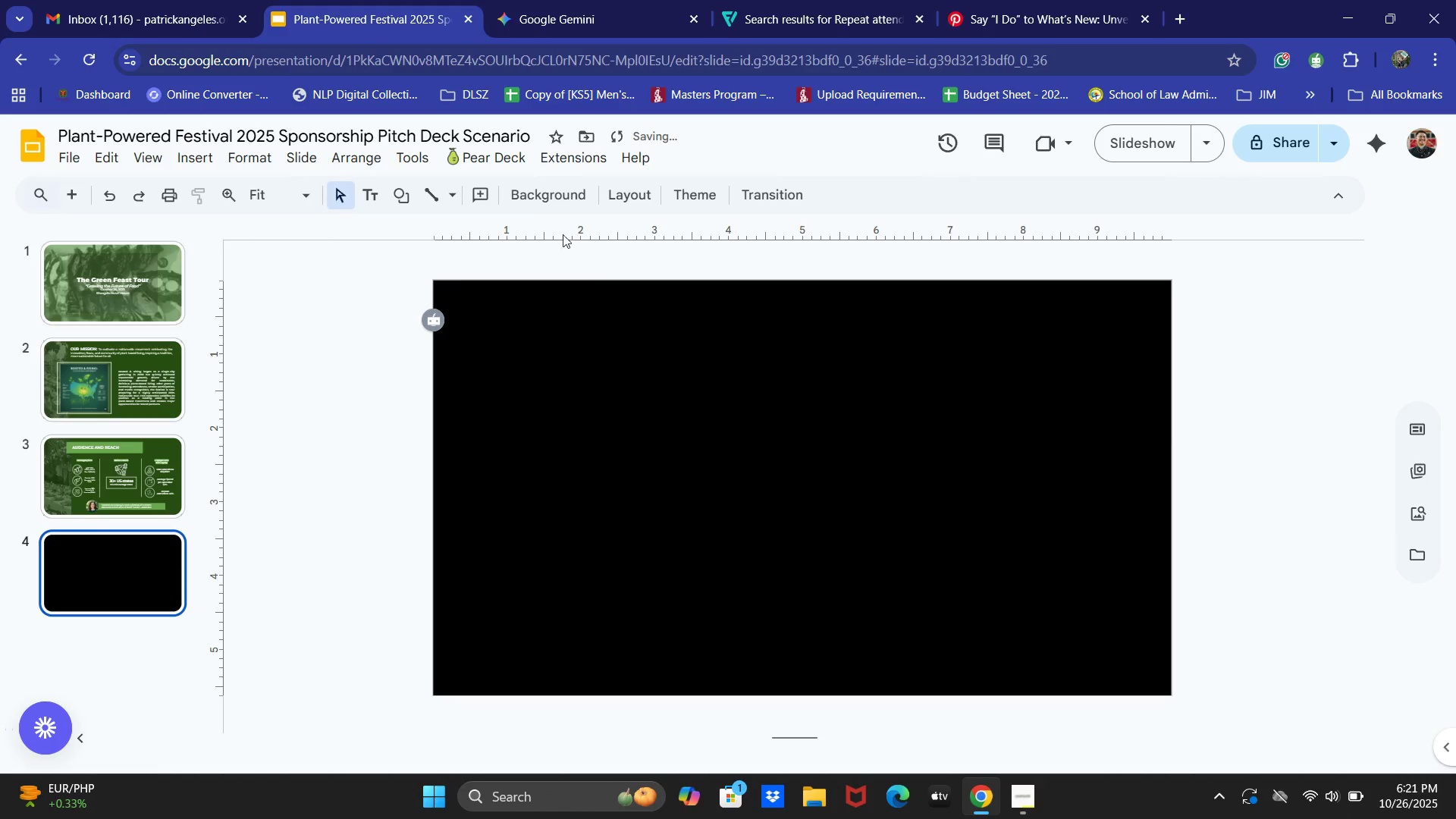 
left_click([538, 182])
 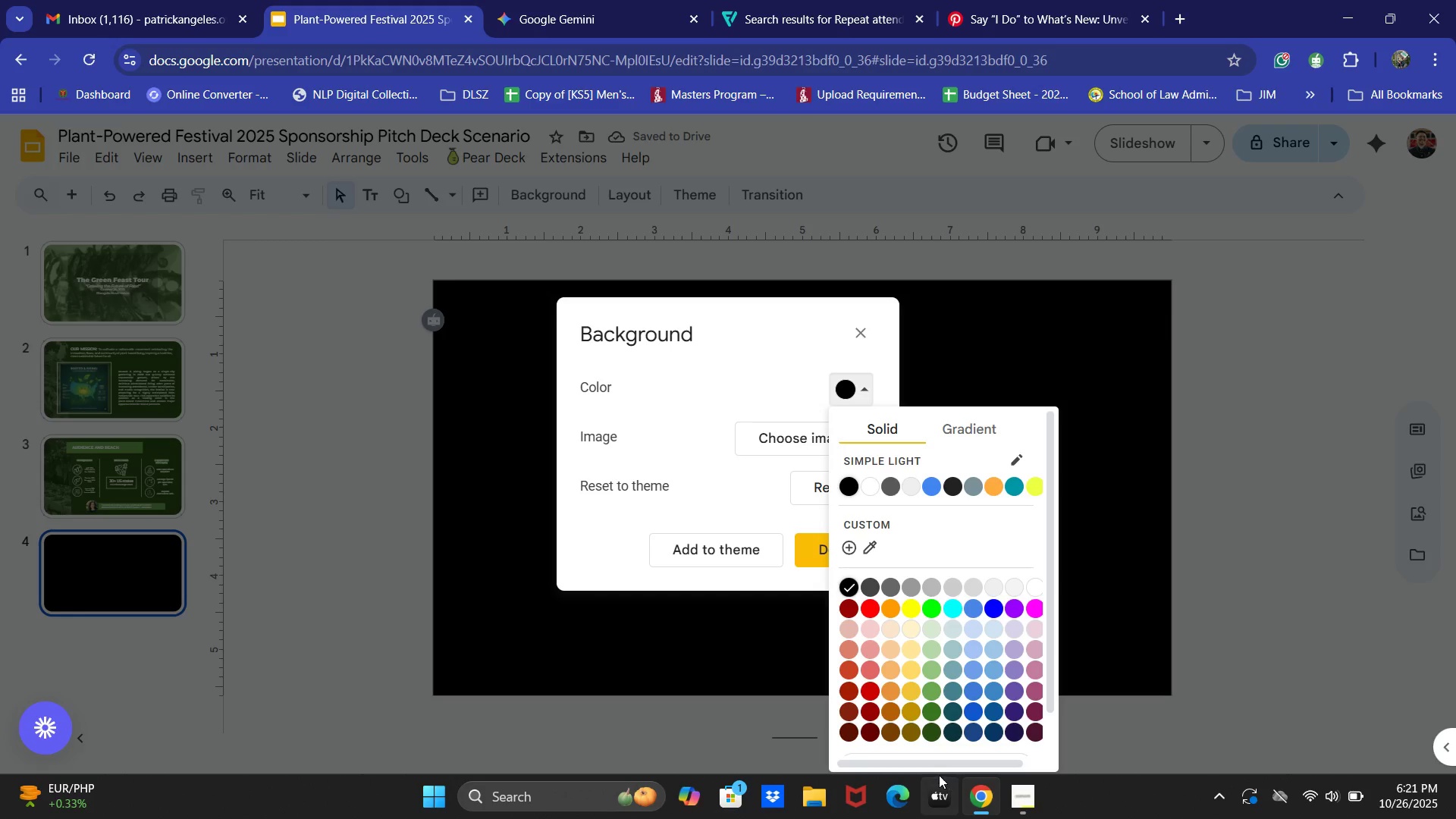 
left_click([925, 726])
 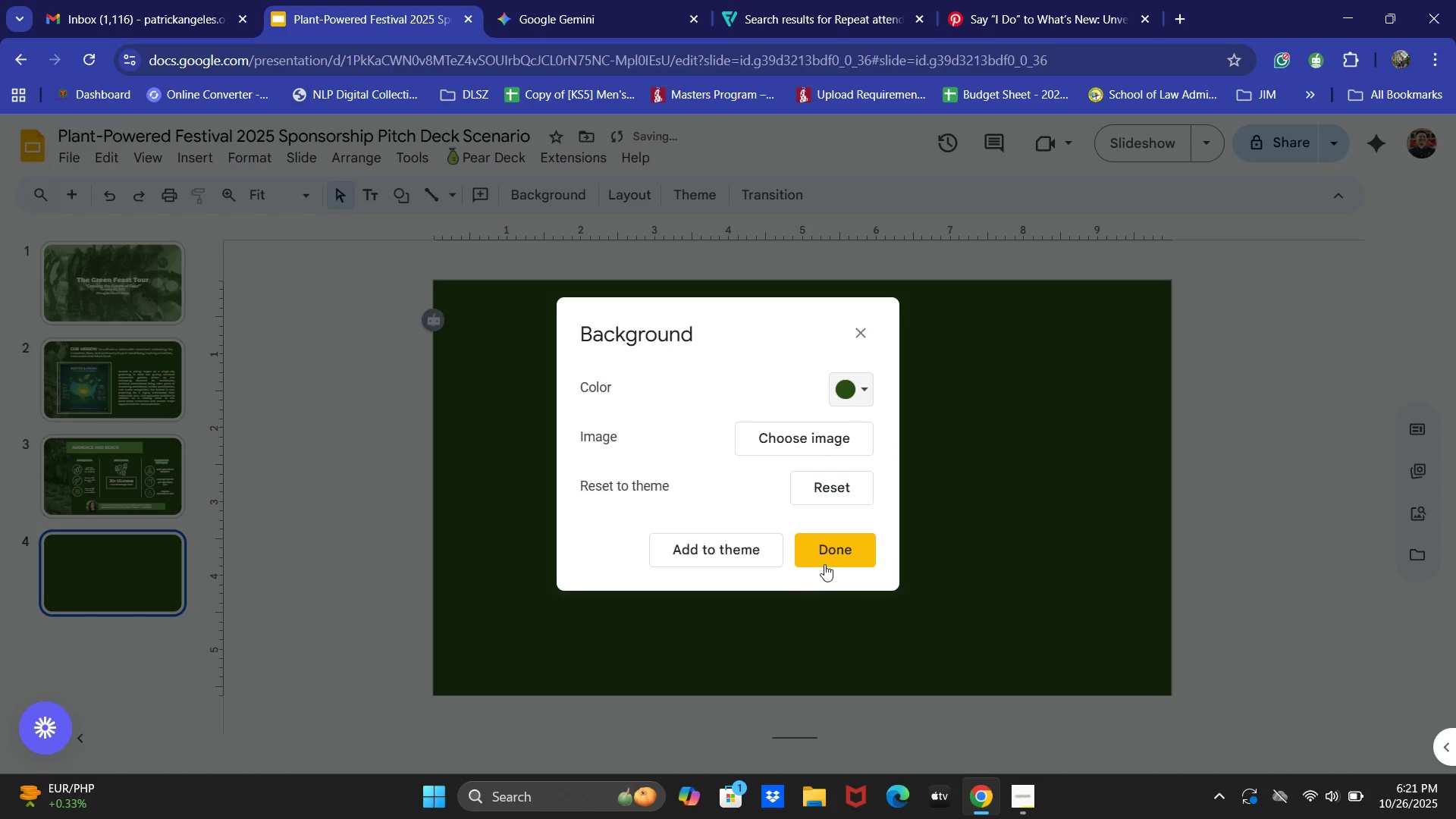 
double_click([827, 557])
 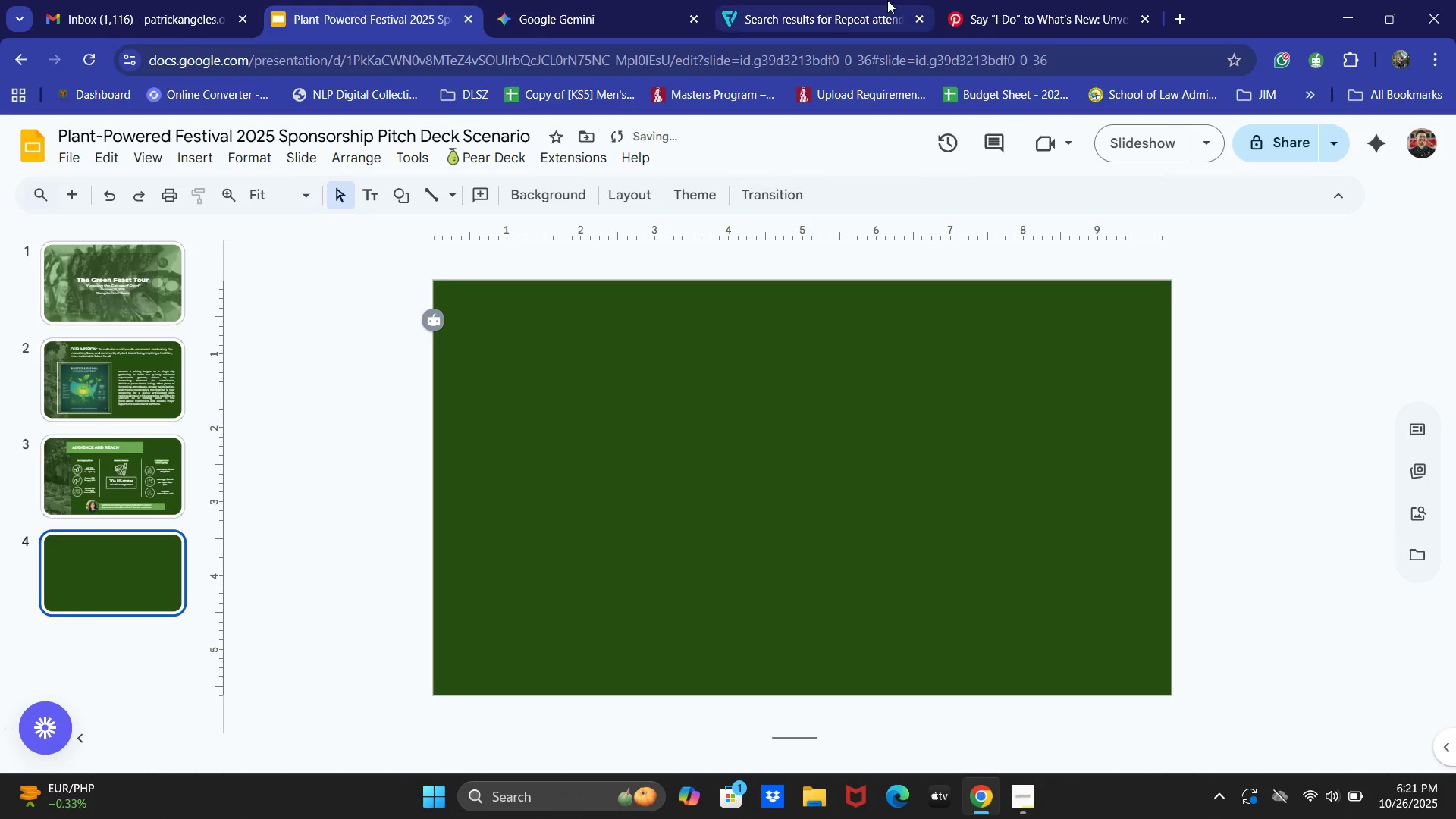 
left_click([1042, 0])
 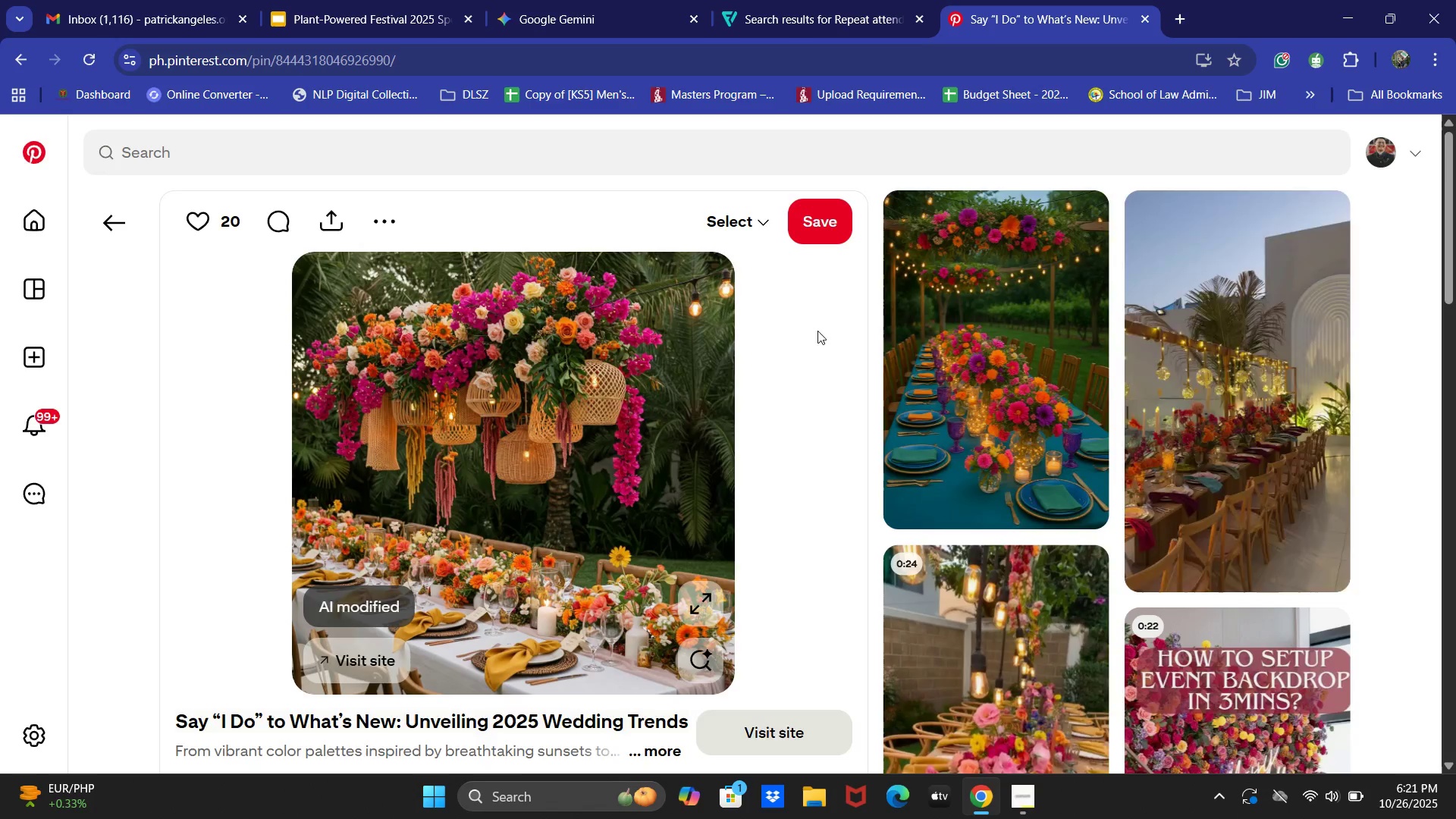 
scroll: coordinate [639, 350], scroll_direction: down, amount: 16.0
 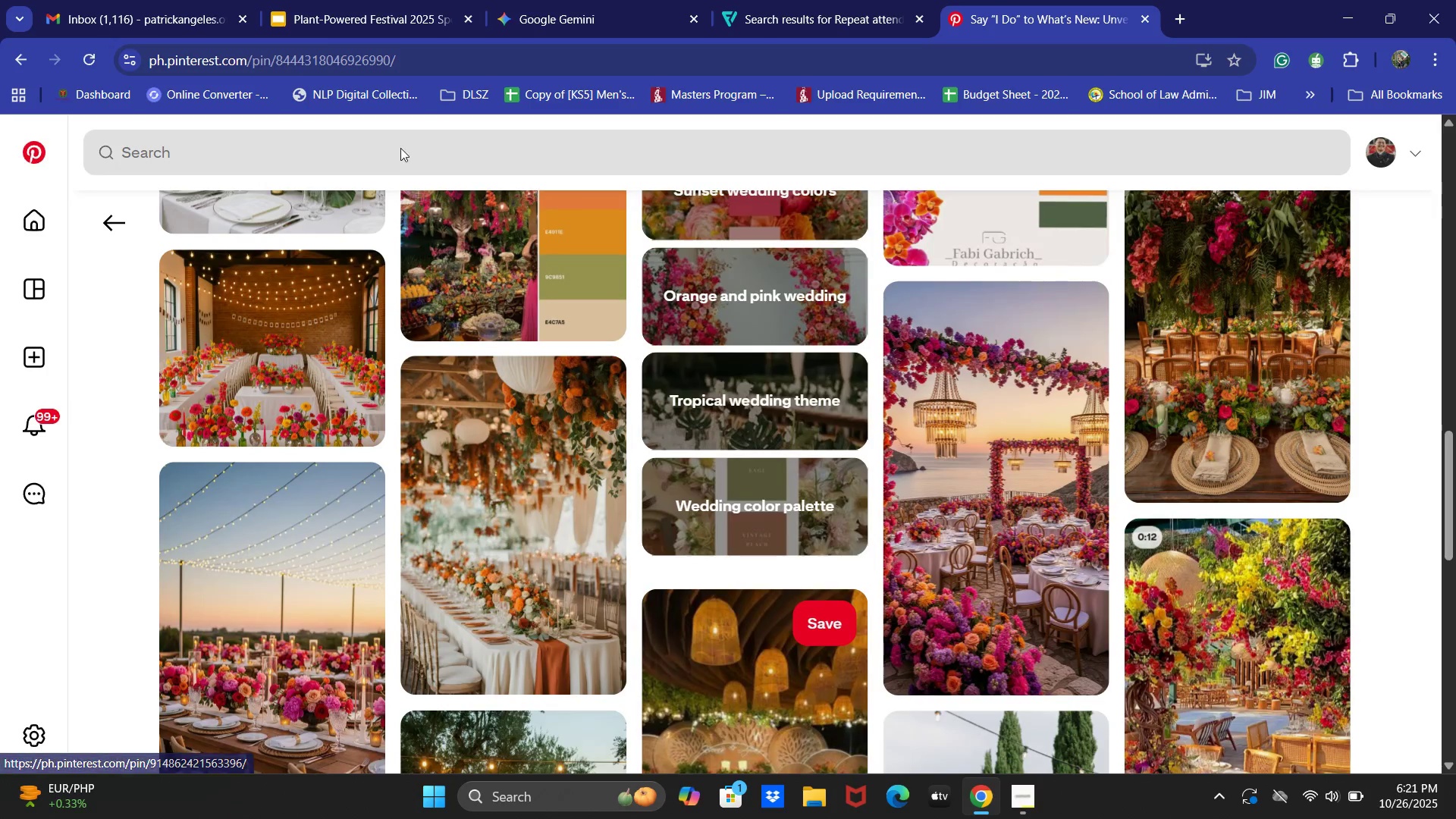 
left_click([400, 146])
 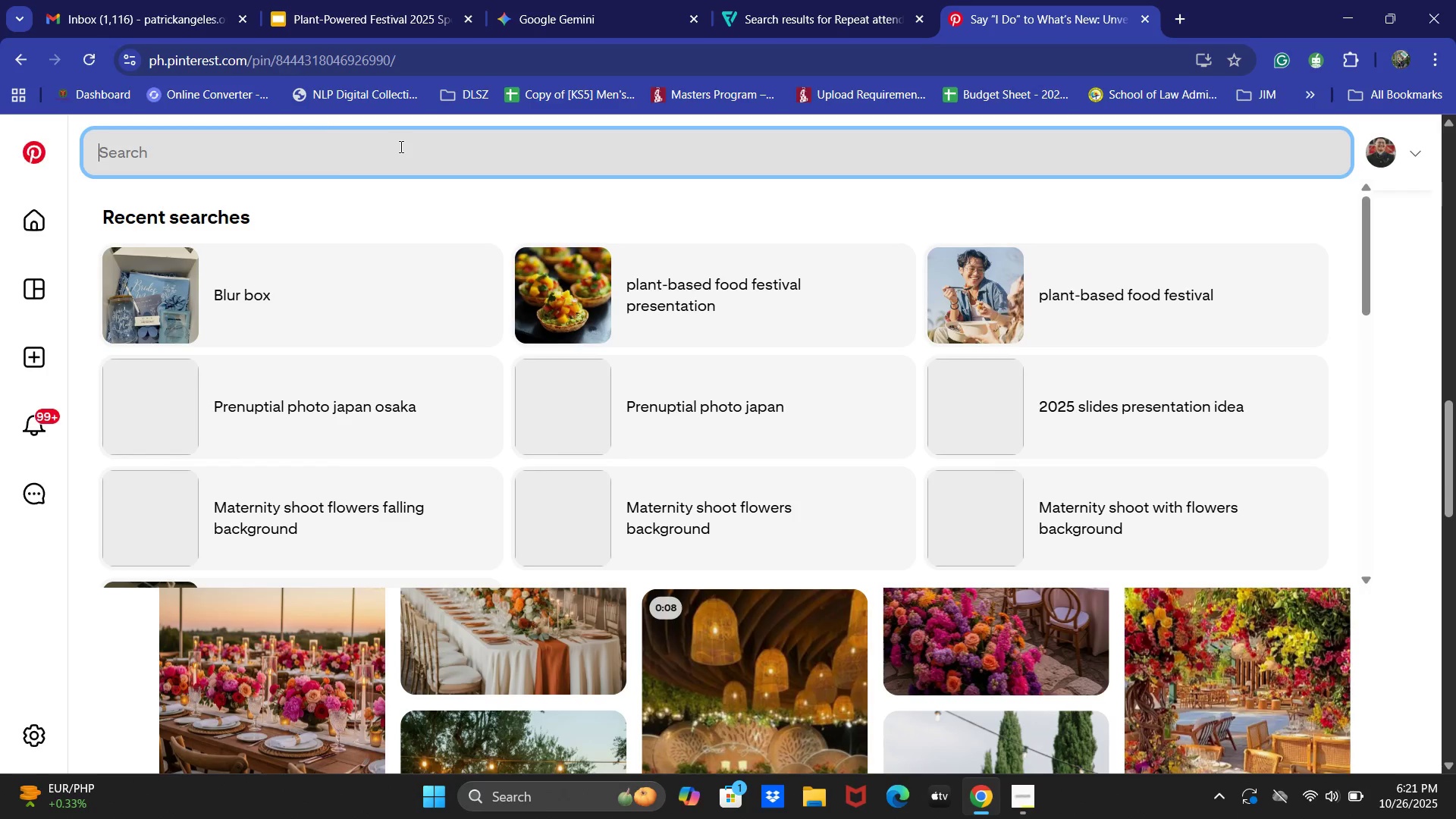 
type(People gathering)
 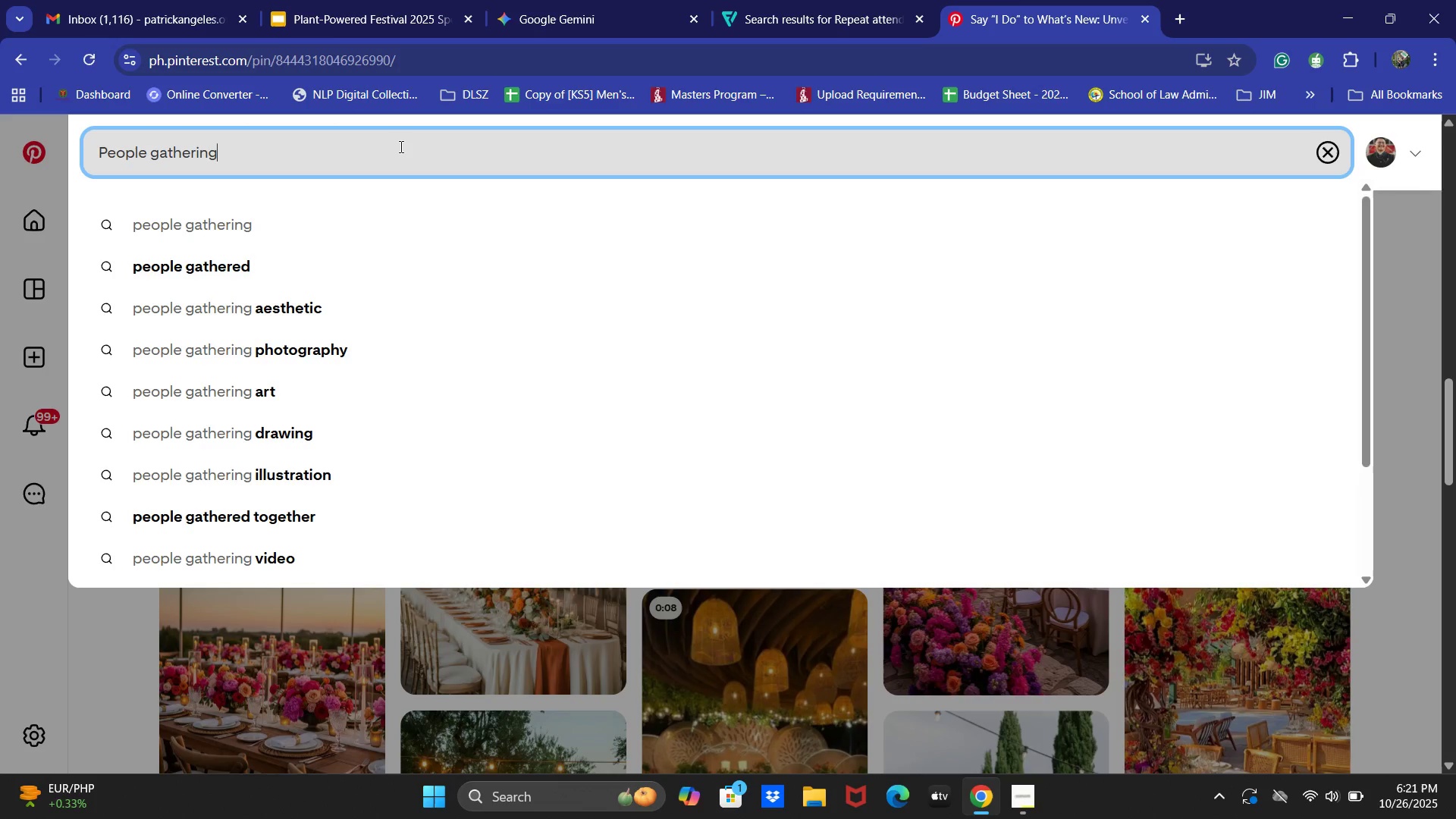 
key(Enter)
 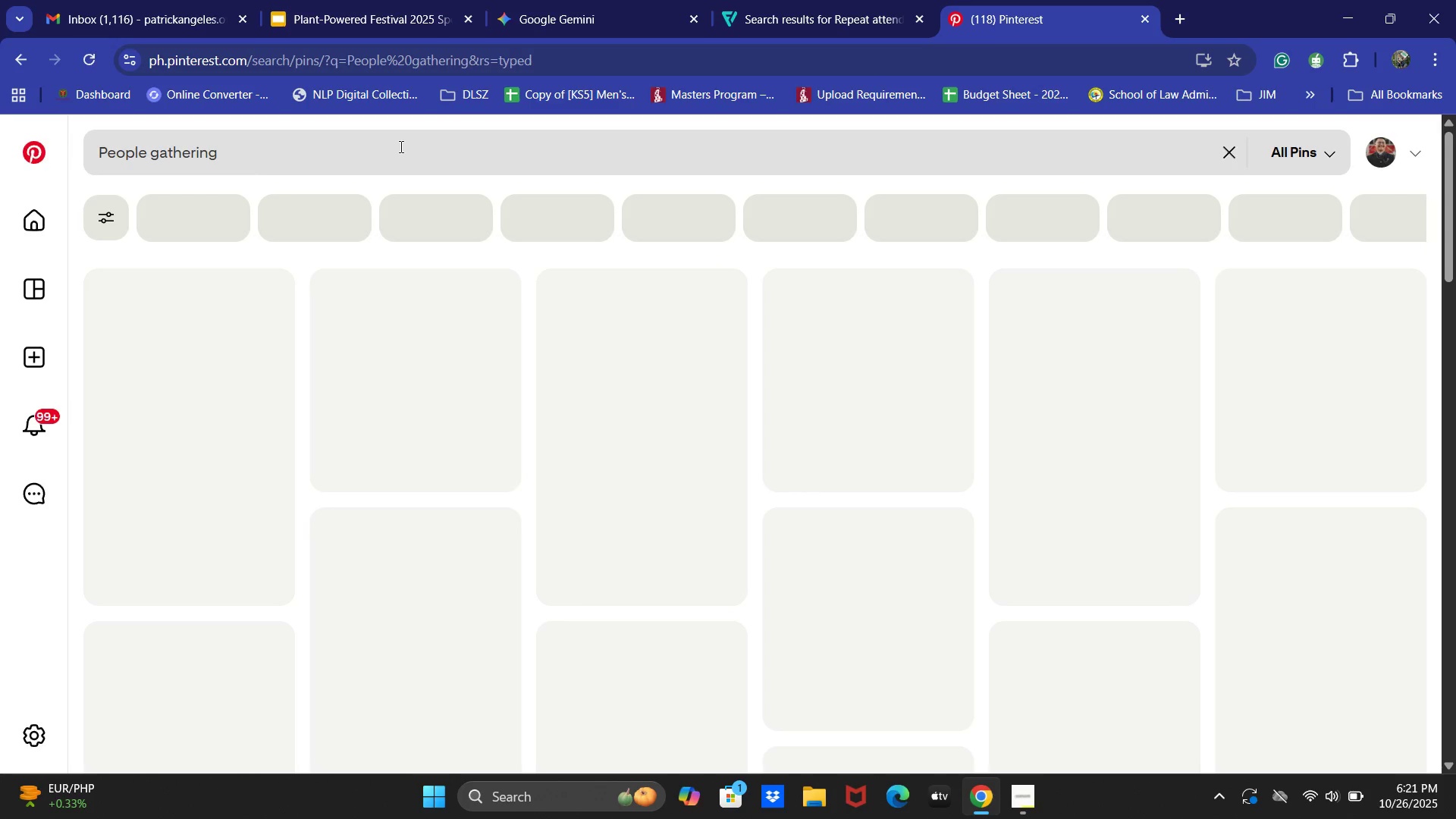 
mouse_move([732, 372])
 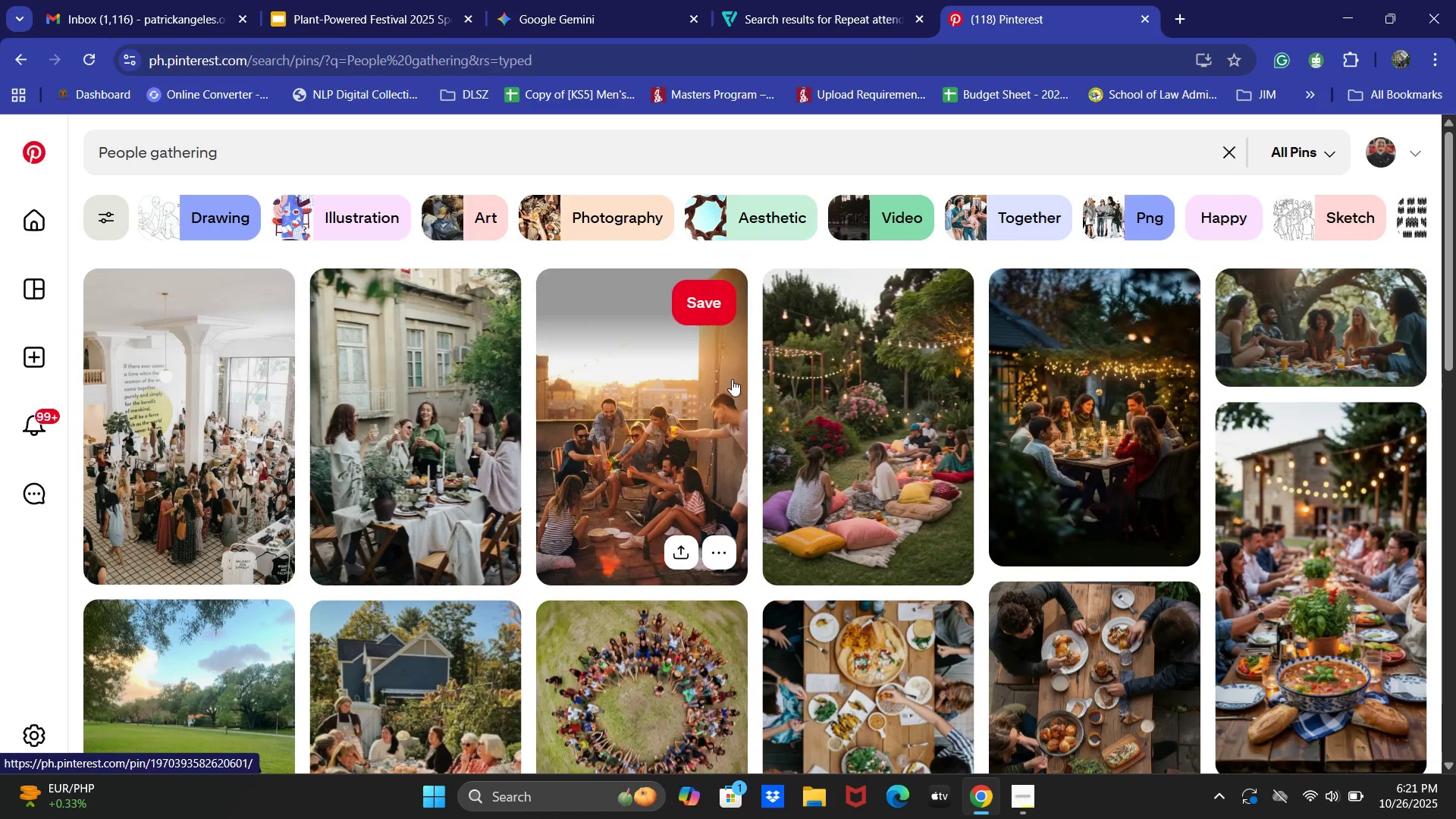 
scroll: coordinate [751, 403], scroll_direction: down, amount: 16.0
 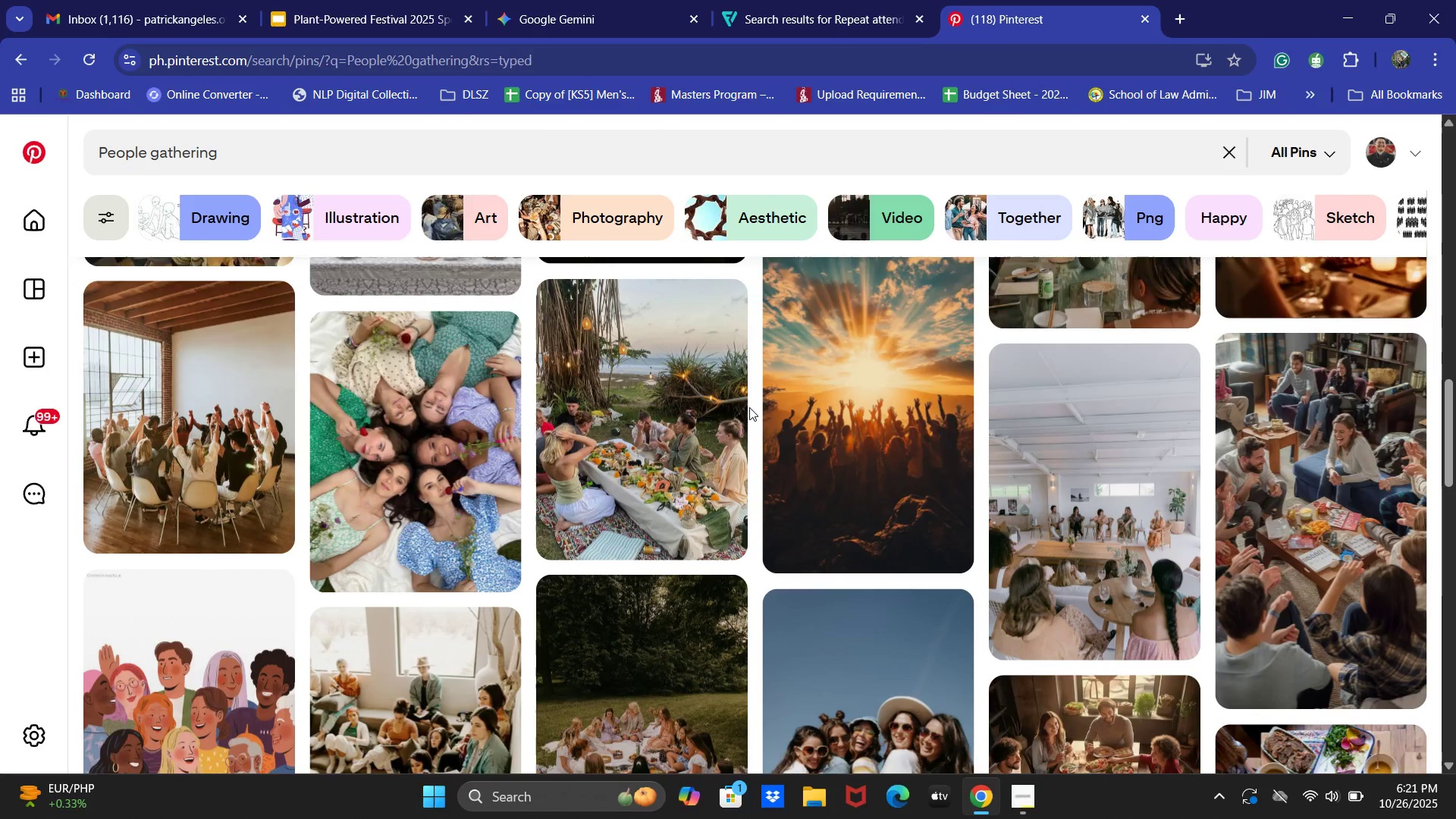 
scroll: coordinate [745, 410], scroll_direction: down, amount: 14.0
 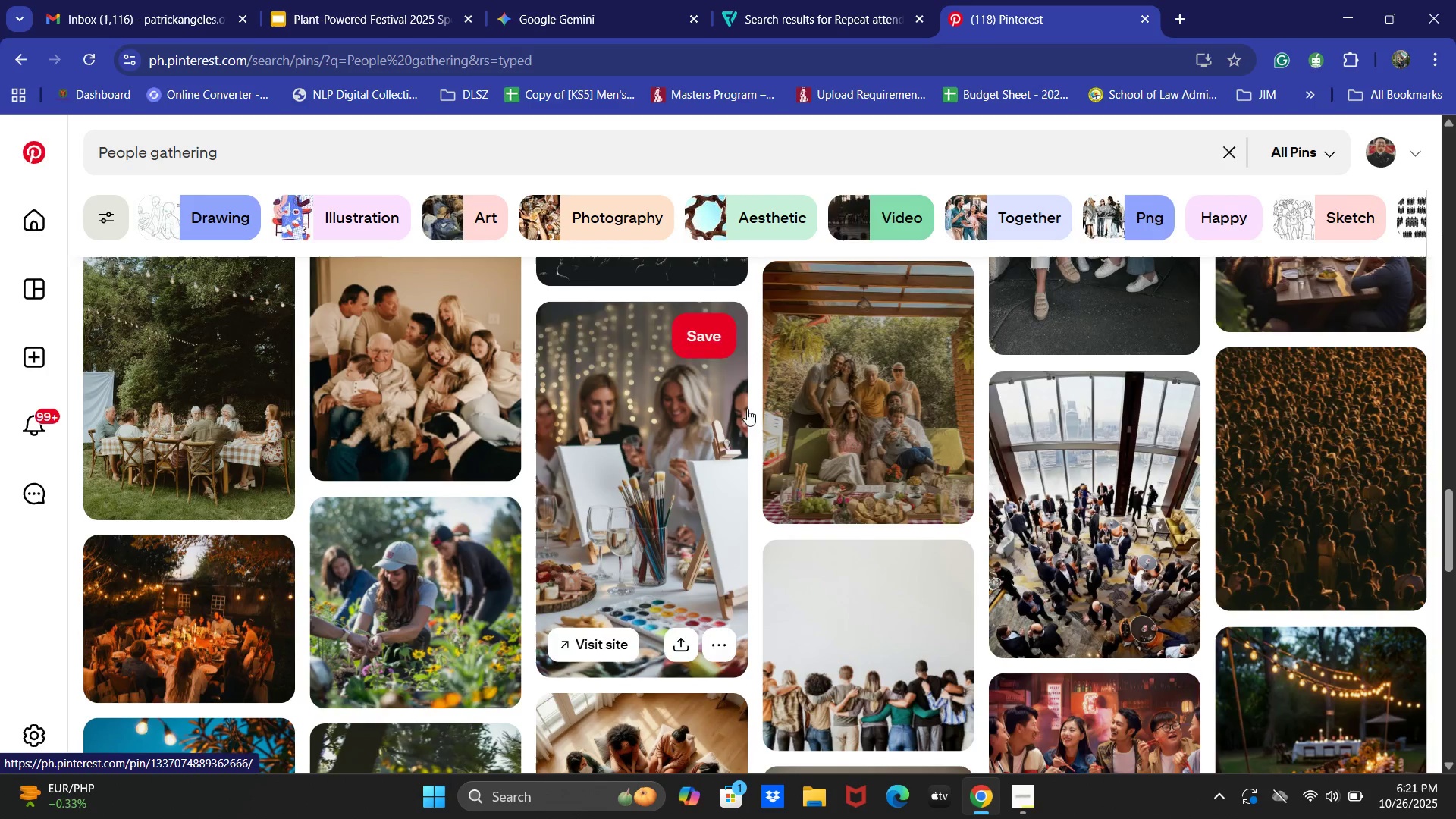 
scroll: coordinate [901, 401], scroll_direction: down, amount: 4.0
 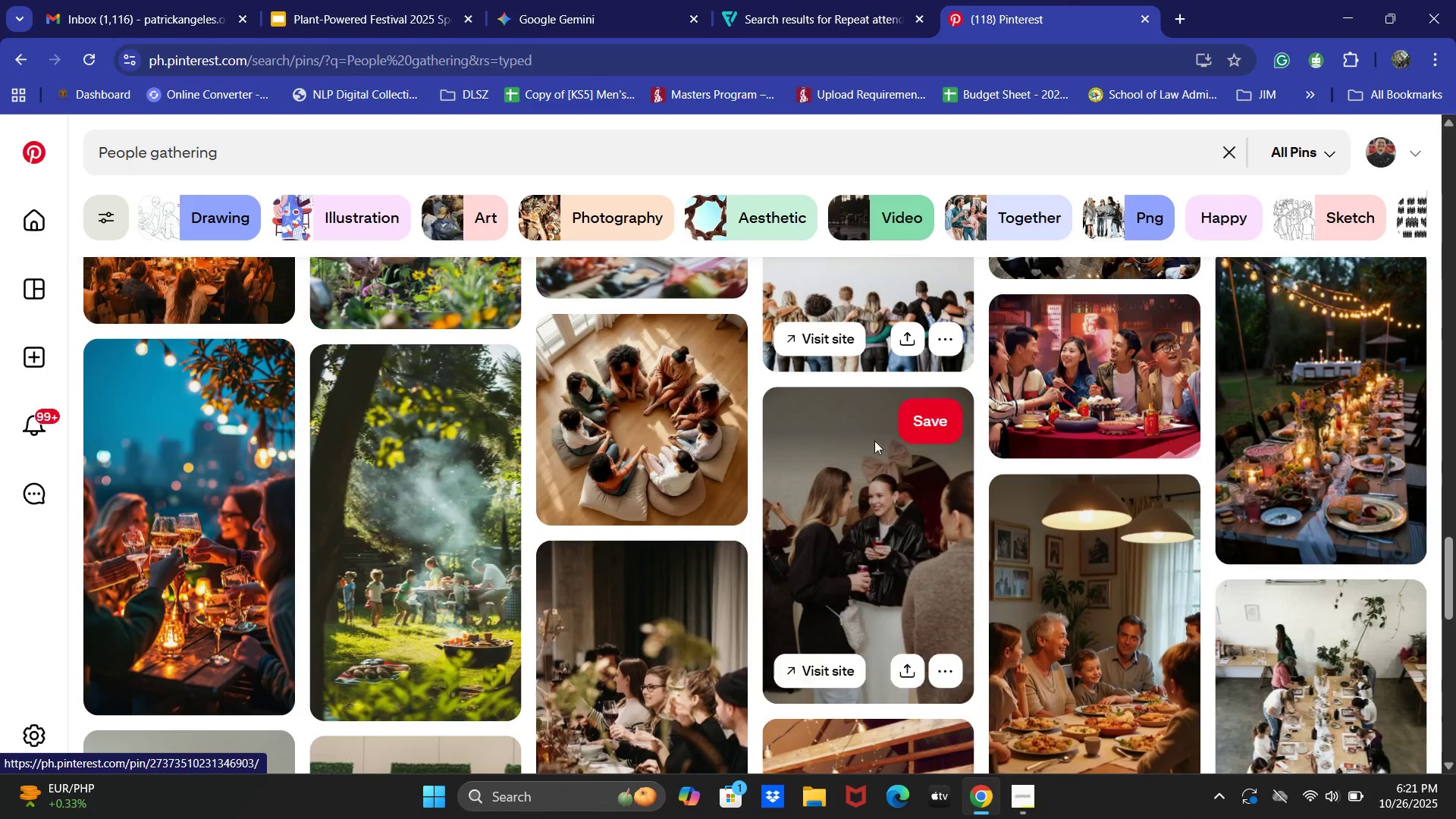 
scroll: coordinate [880, 431], scroll_direction: up, amount: 31.0
 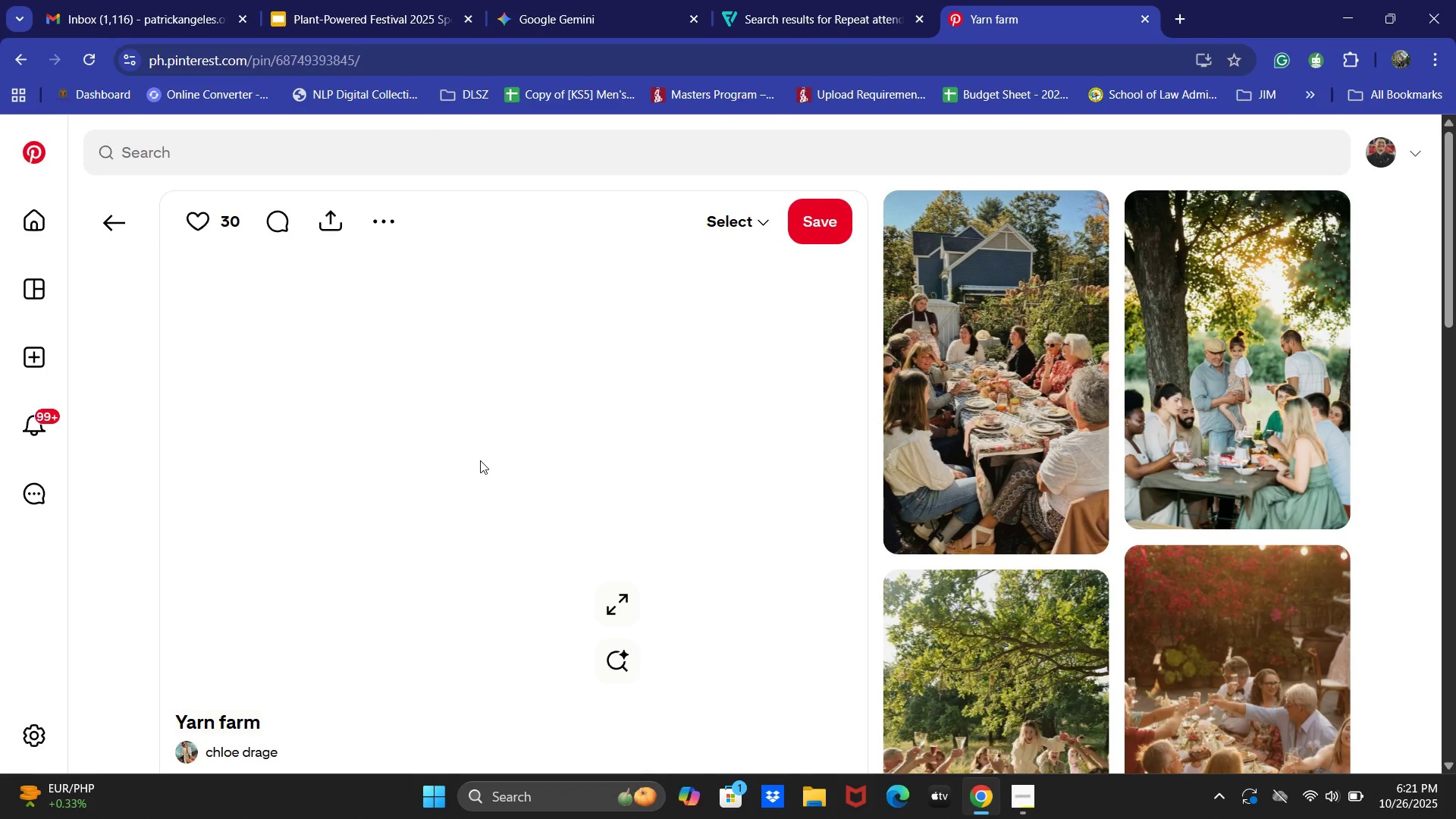 
wait(12.2)
 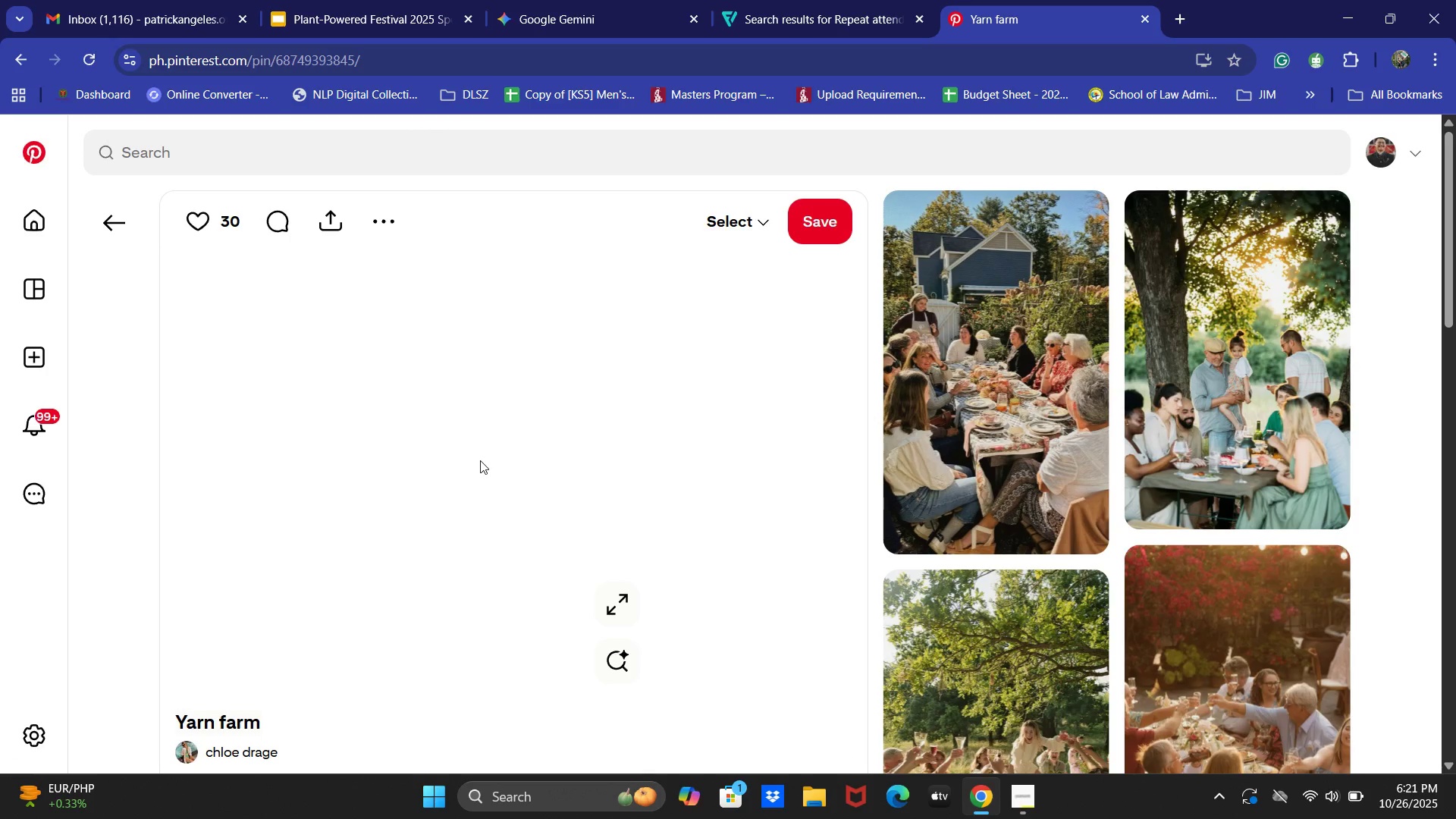 
scroll: coordinate [480, 459], scroll_direction: down, amount: 5.0
 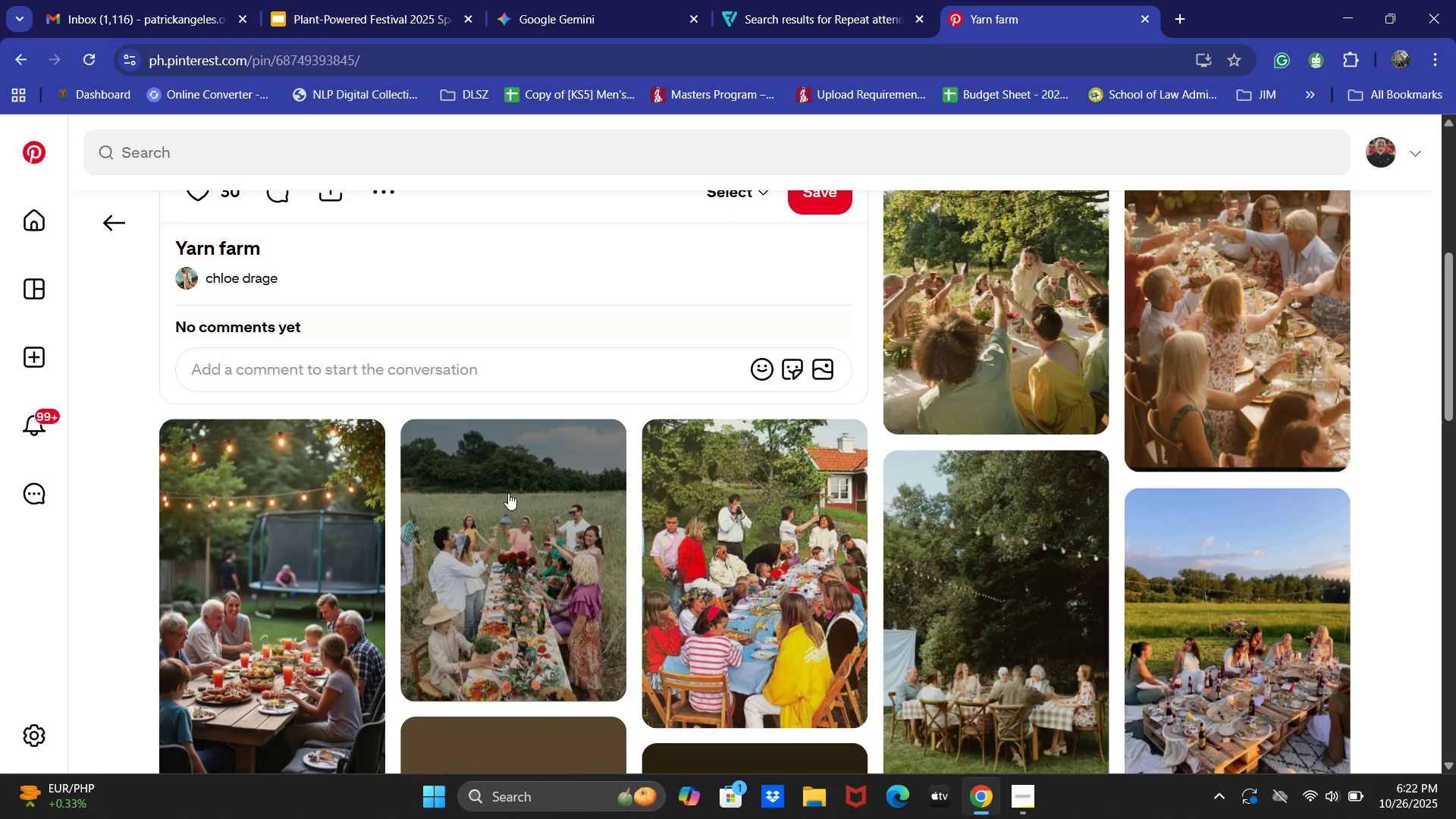 
scroll: coordinate [576, 491], scroll_direction: up, amount: 9.0
 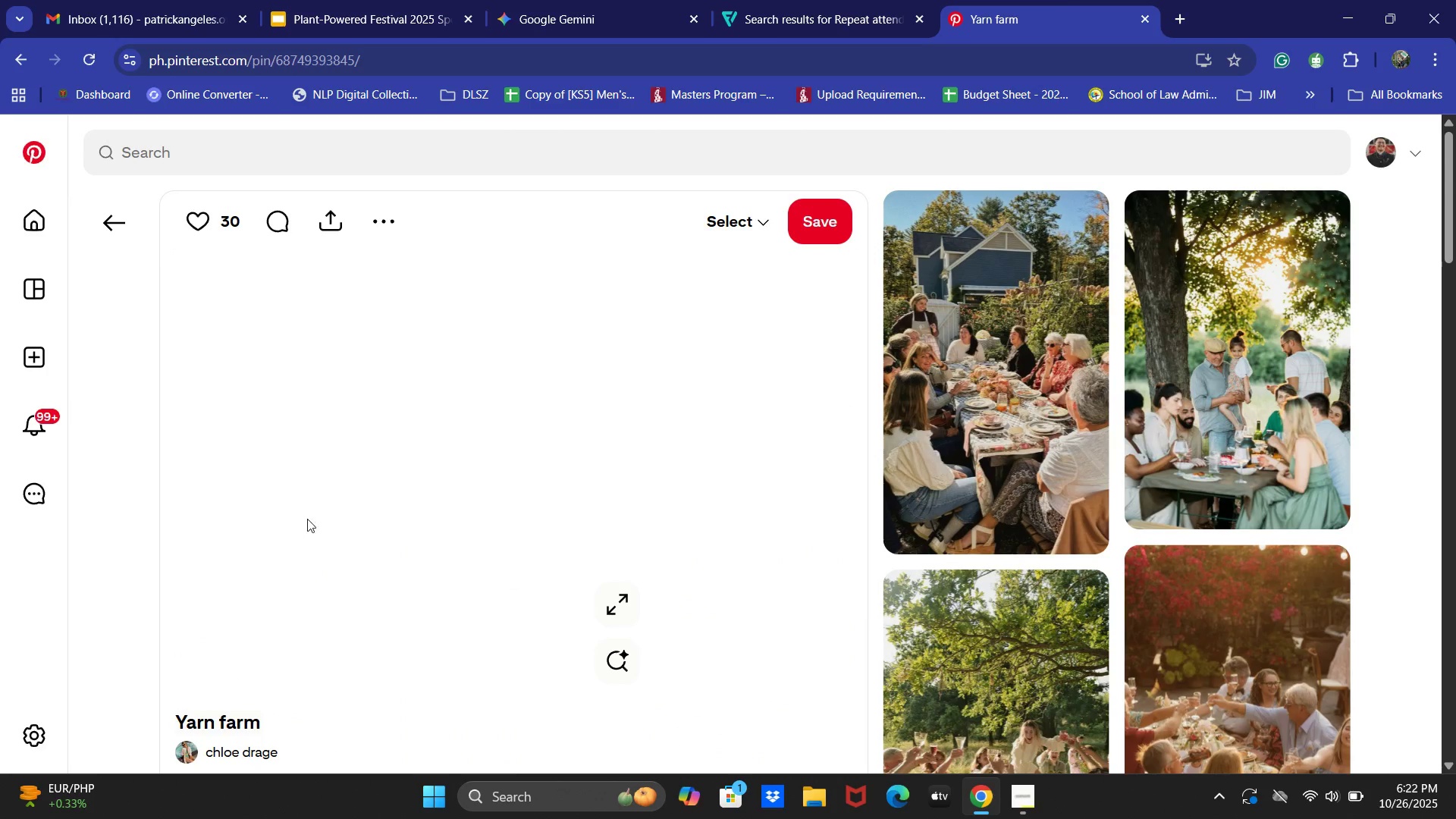 
left_click([343, 501])
 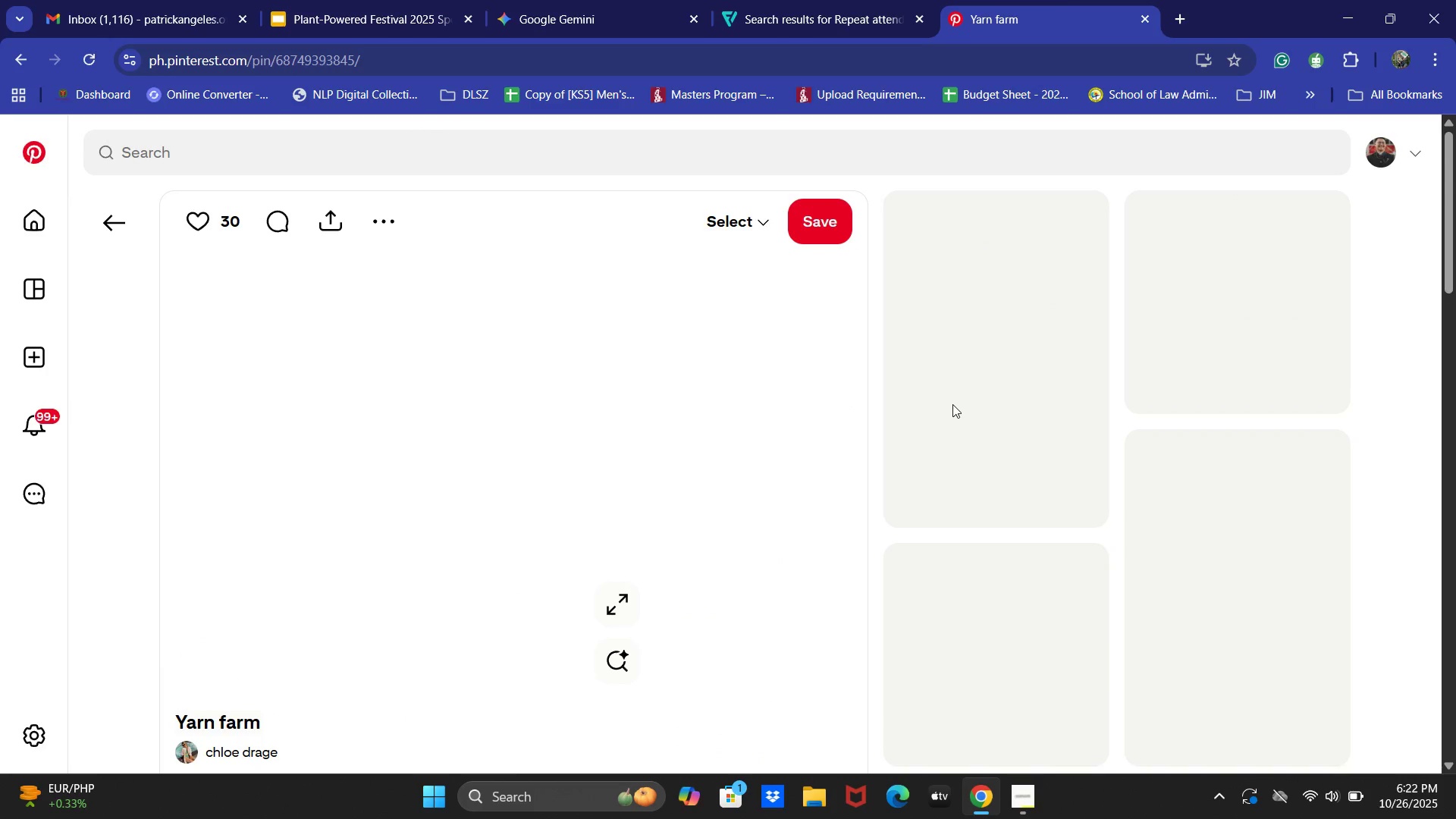 
right_click([948, 408])
 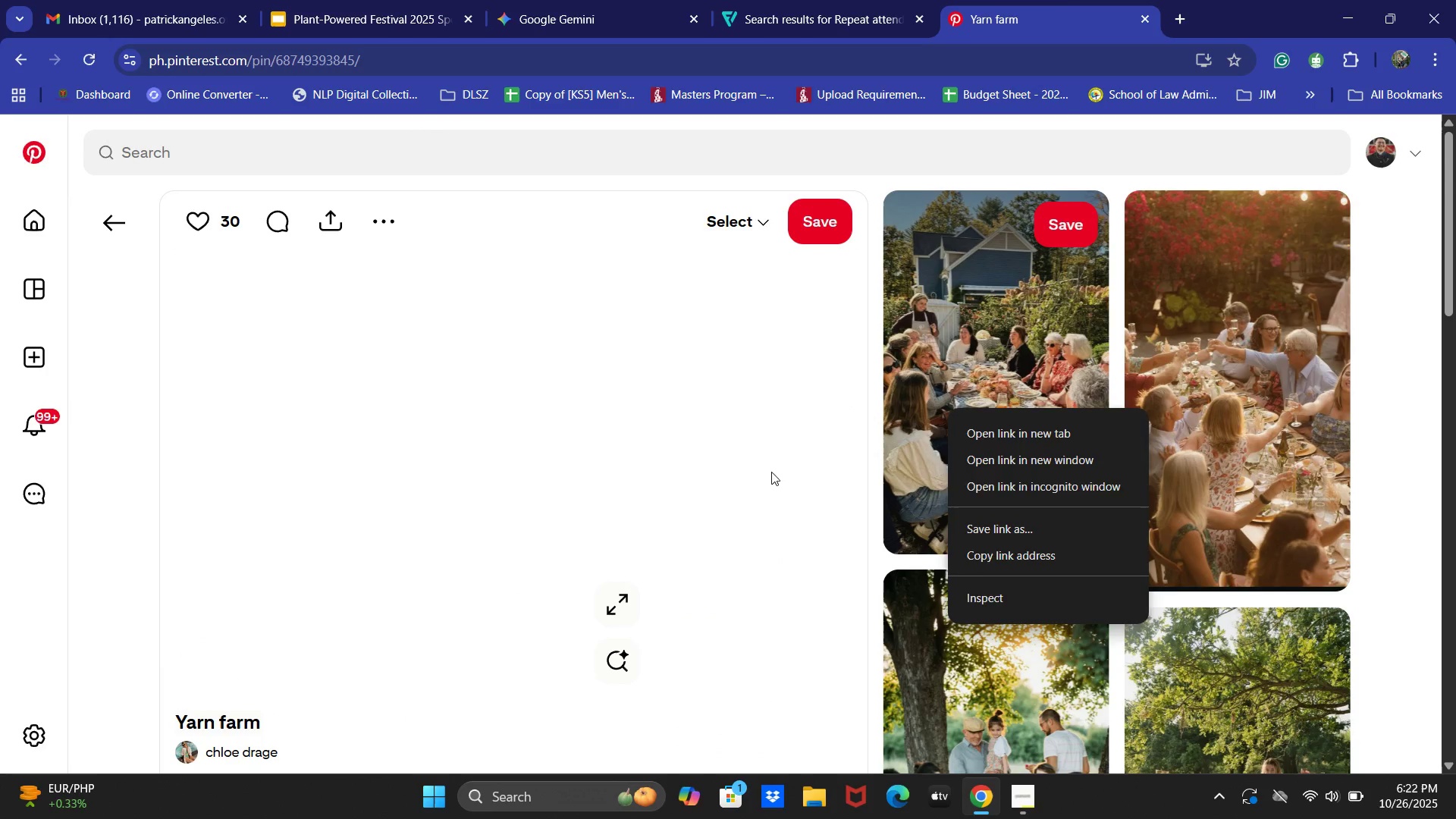 
left_click([707, 457])
 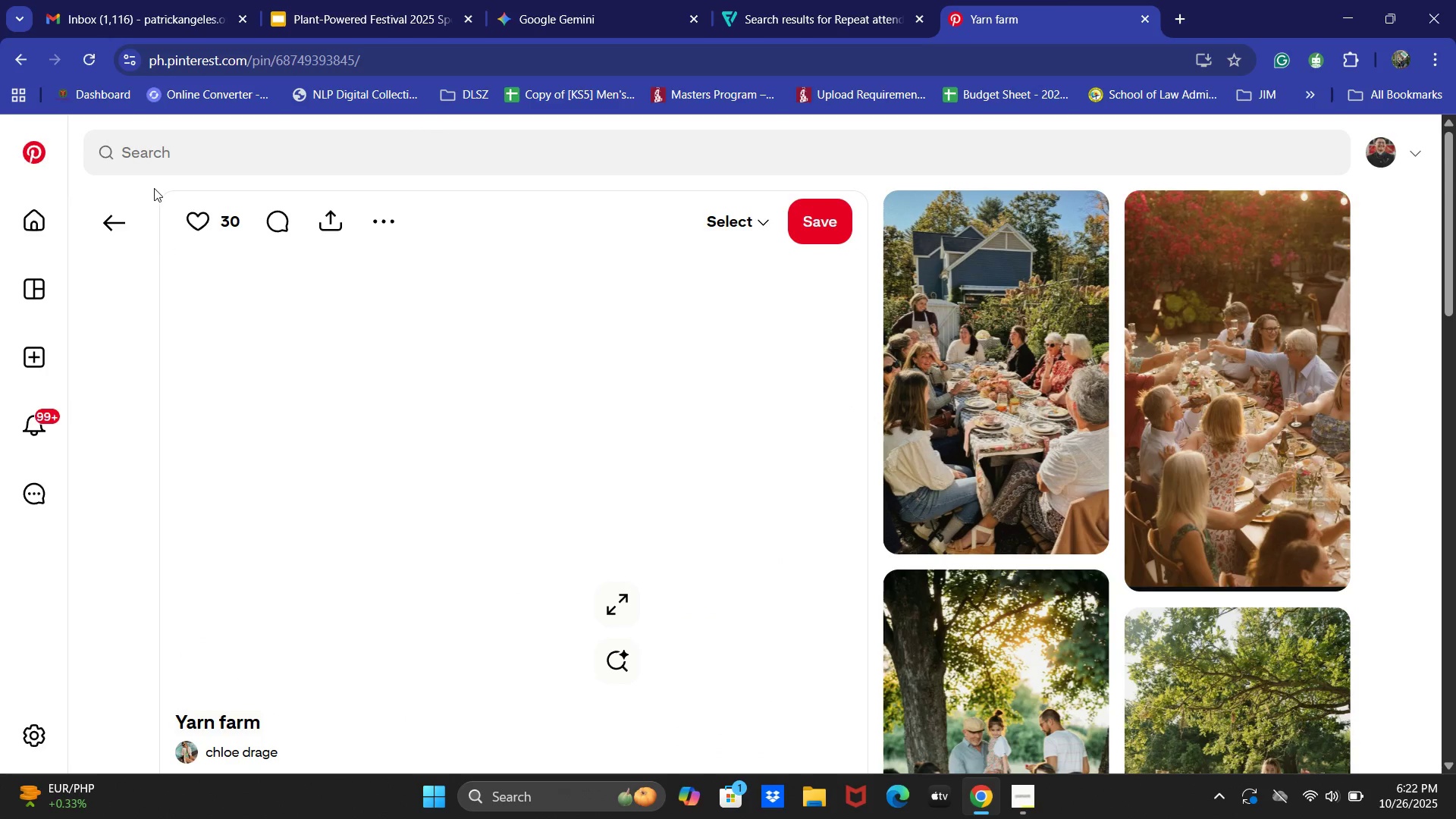 
left_click([114, 237])
 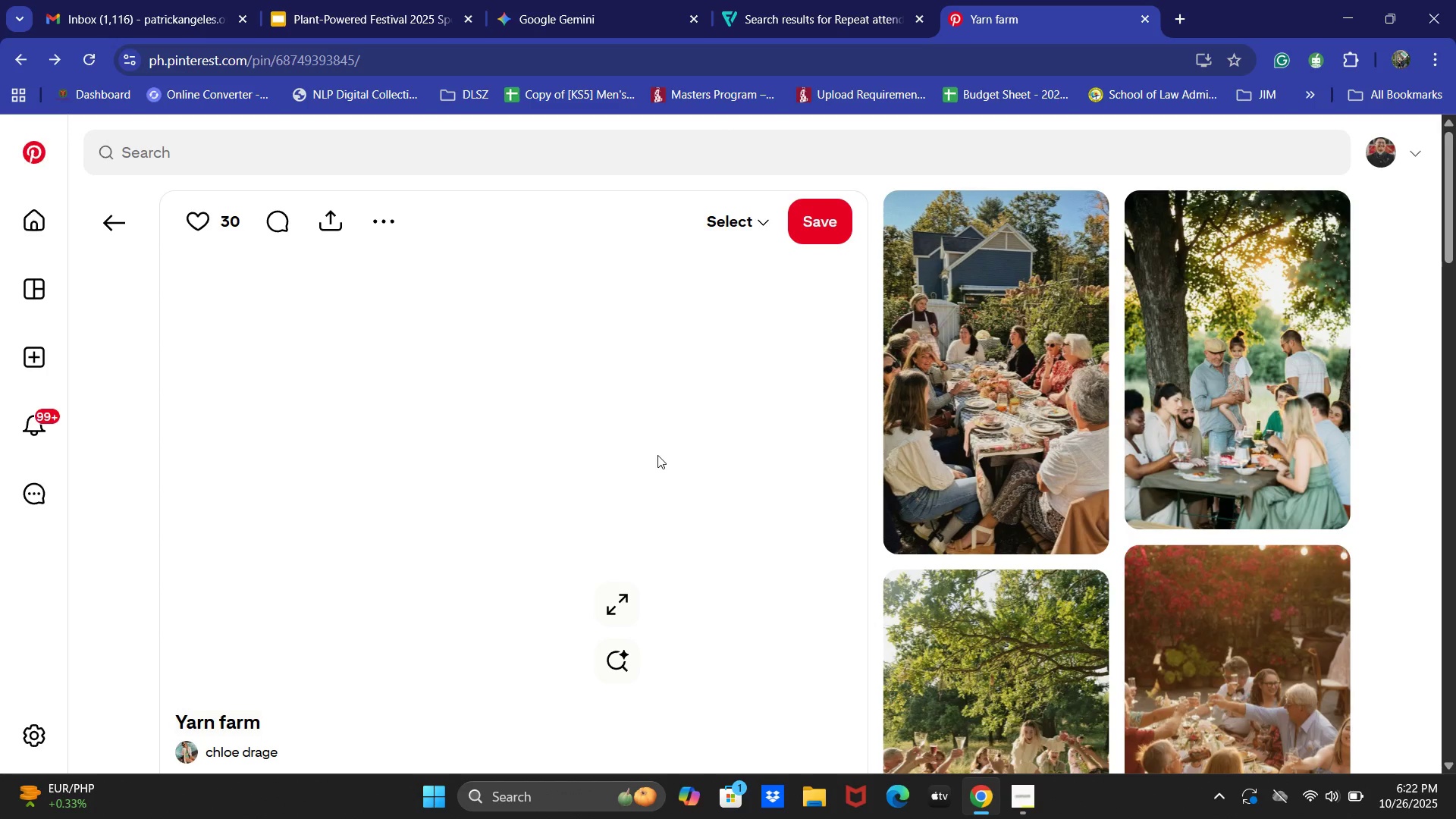 
scroll: coordinate [1111, 490], scroll_direction: down, amount: 3.0
 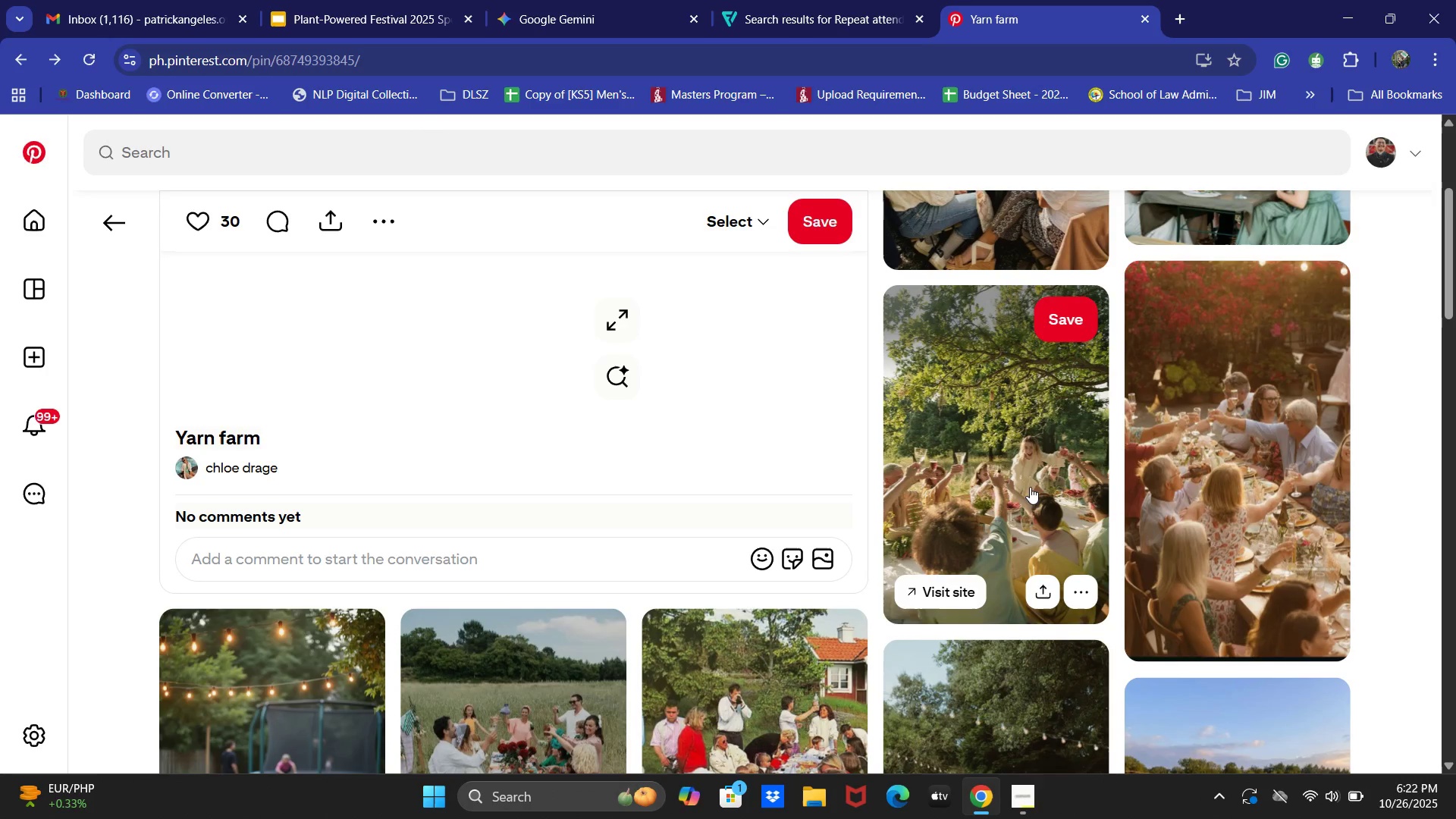 
left_click([1030, 485])
 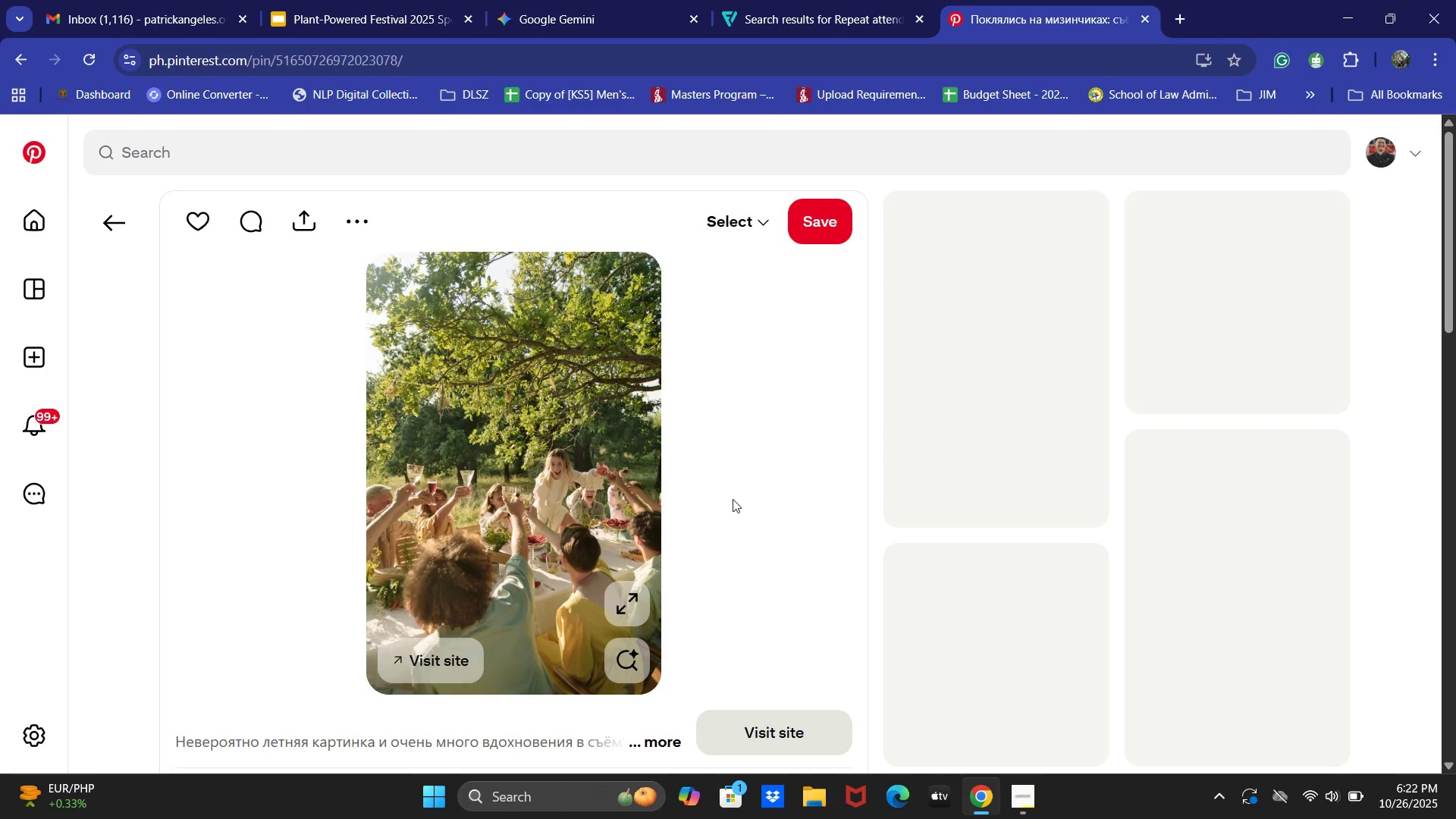 
scroll: coordinate [786, 479], scroll_direction: down, amount: 4.0
 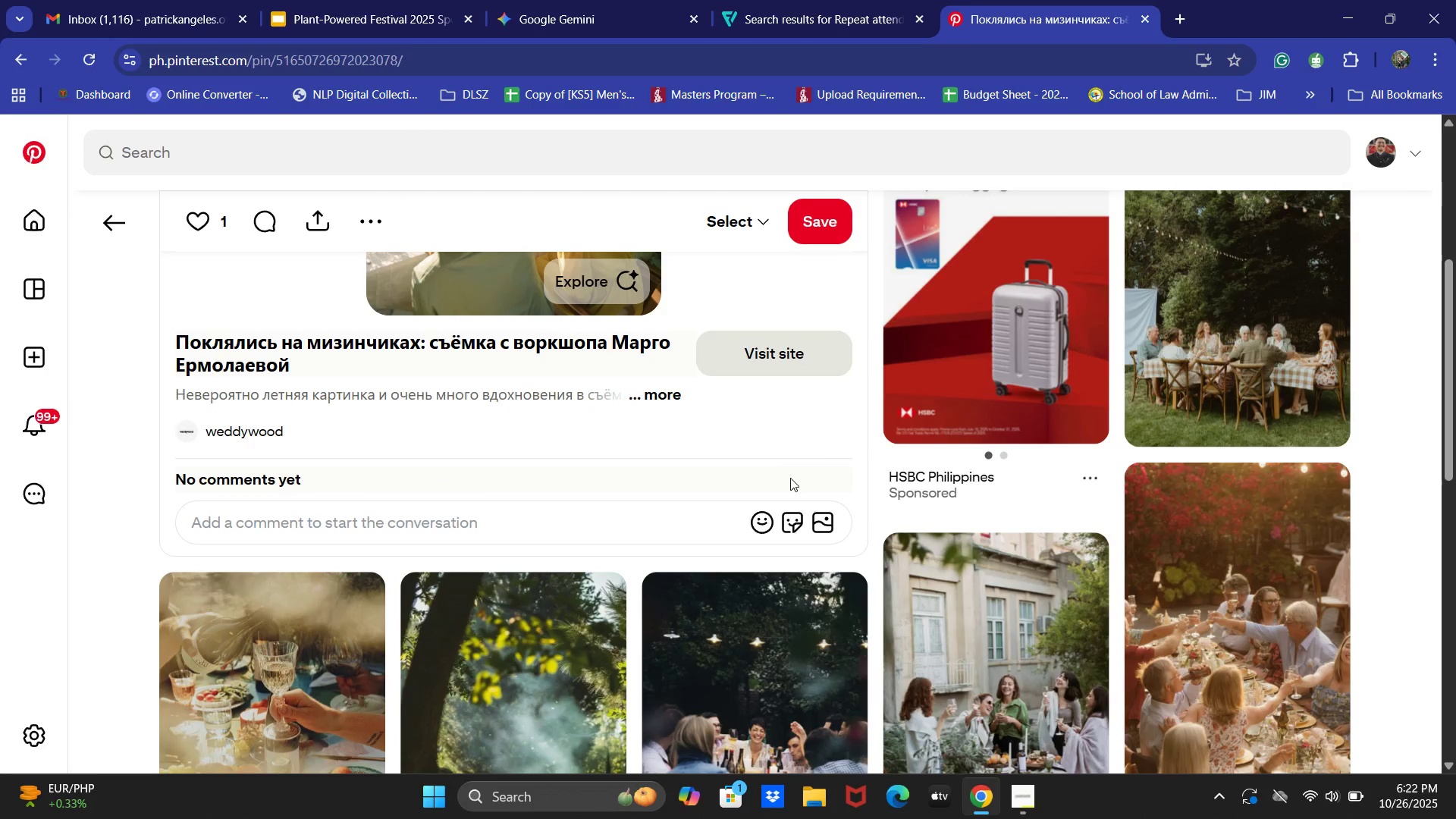 
scroll: coordinate [799, 479], scroll_direction: up, amount: 3.0
 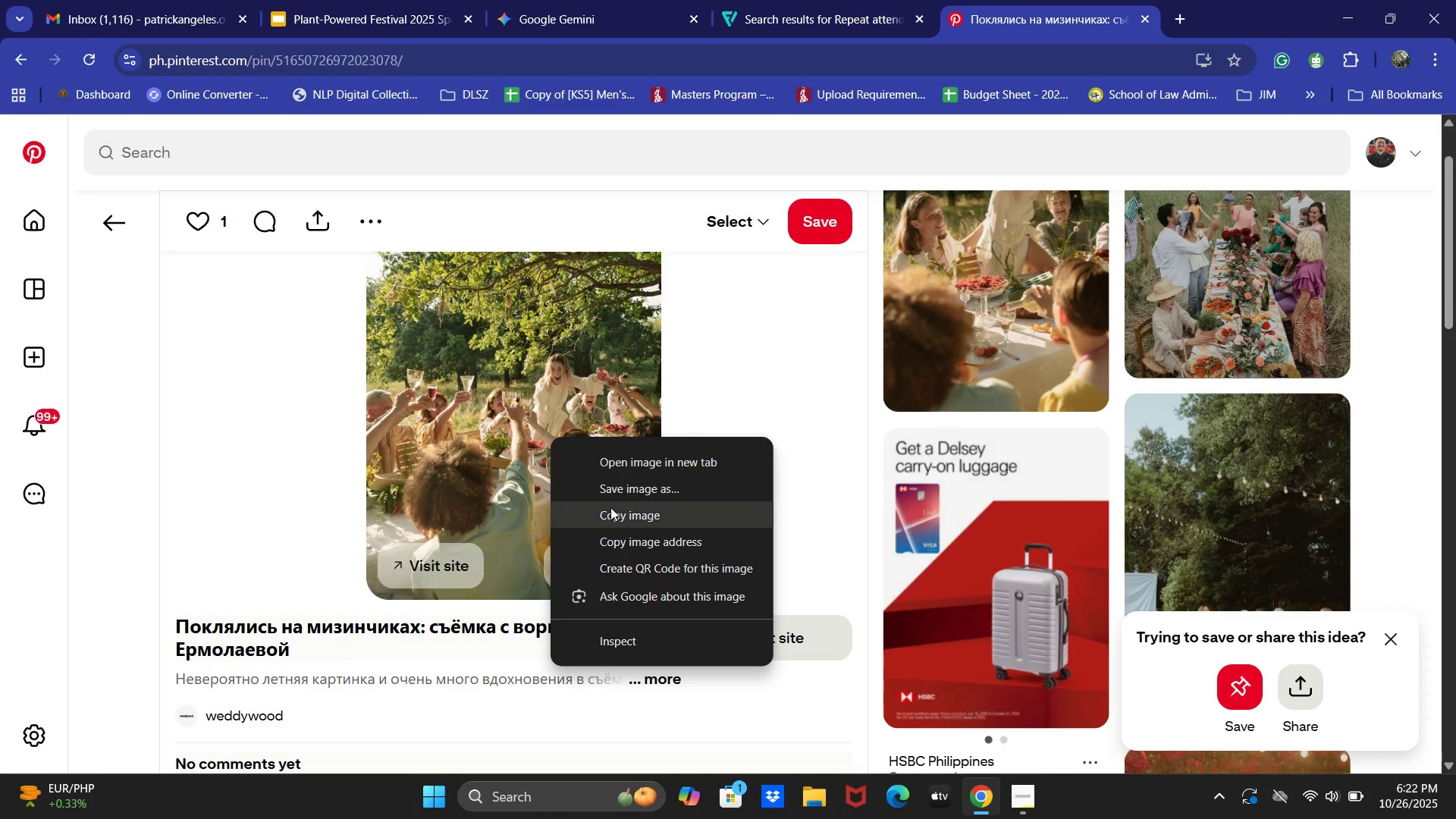 
left_click([613, 516])
 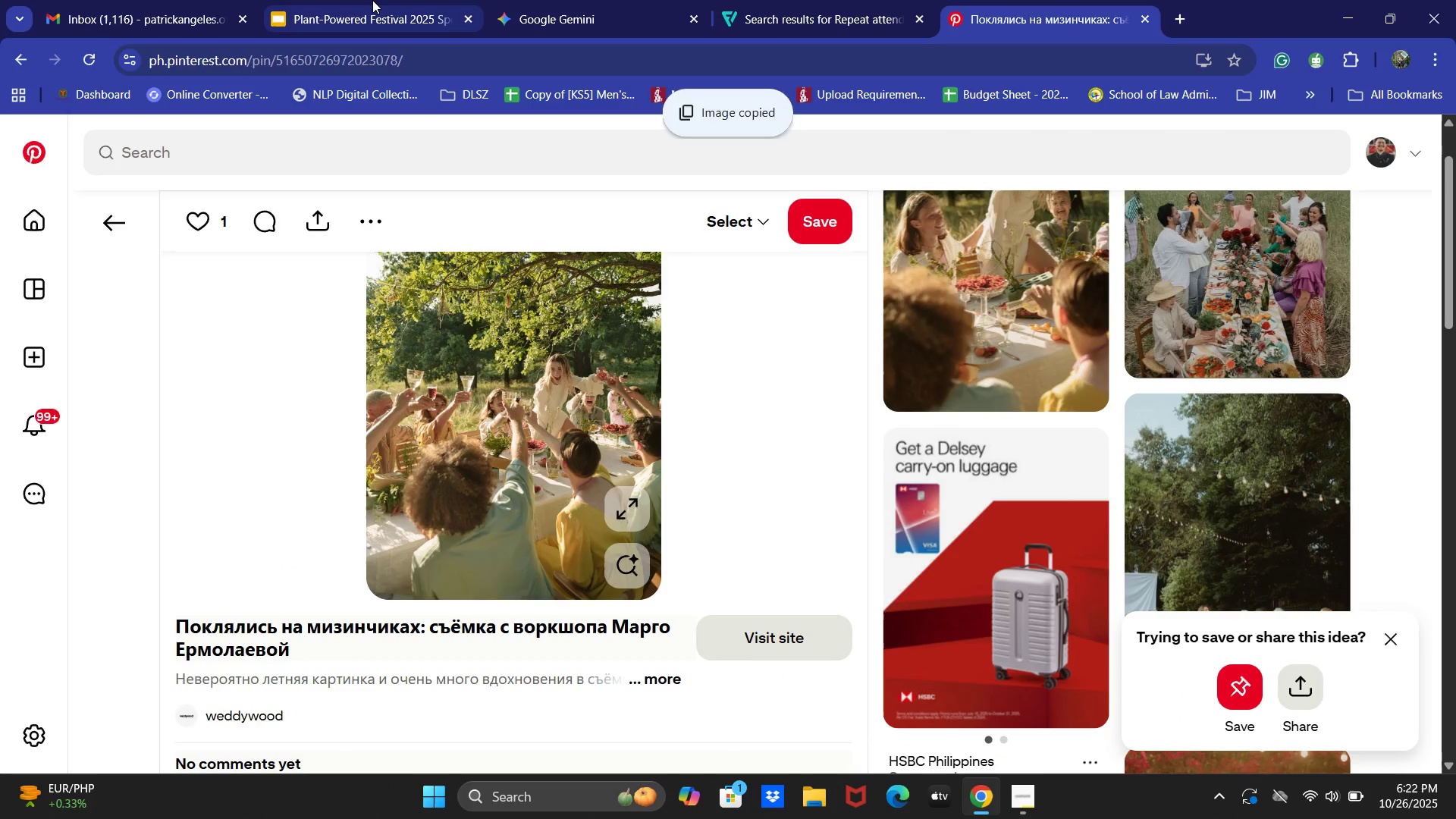 
left_click([372, 0])
 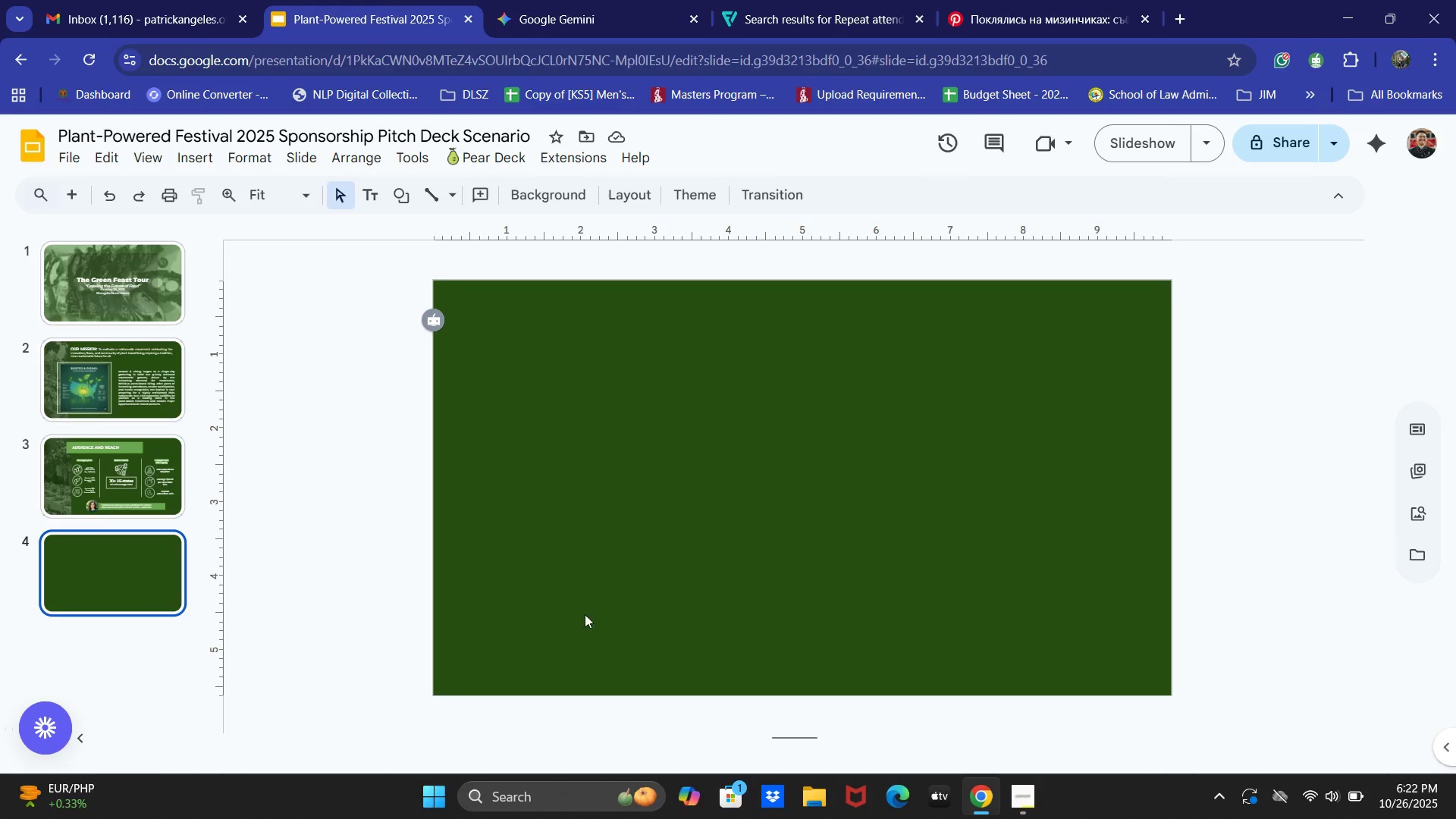 
key(Control+V)
 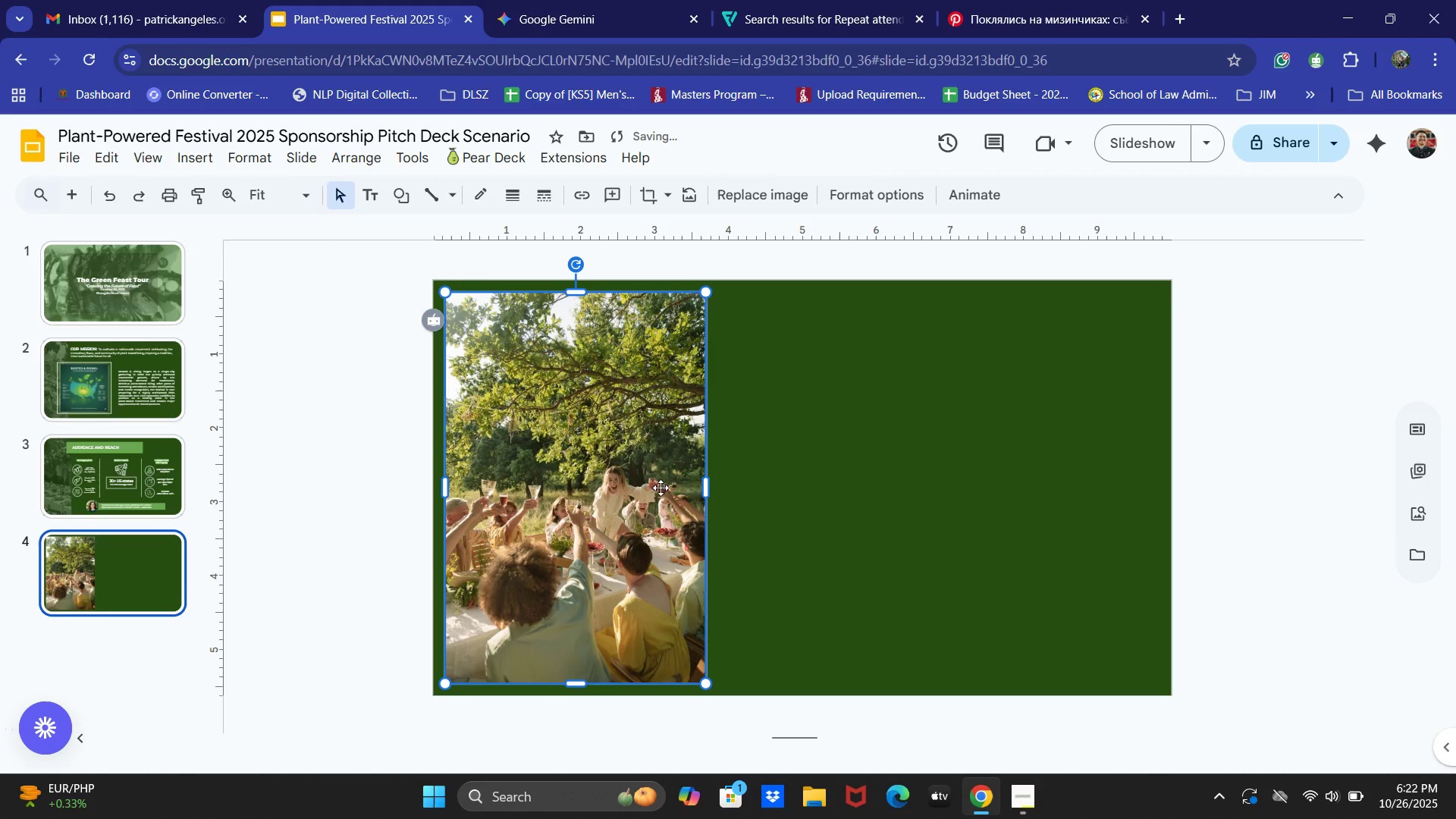 
double_click([659, 486])
 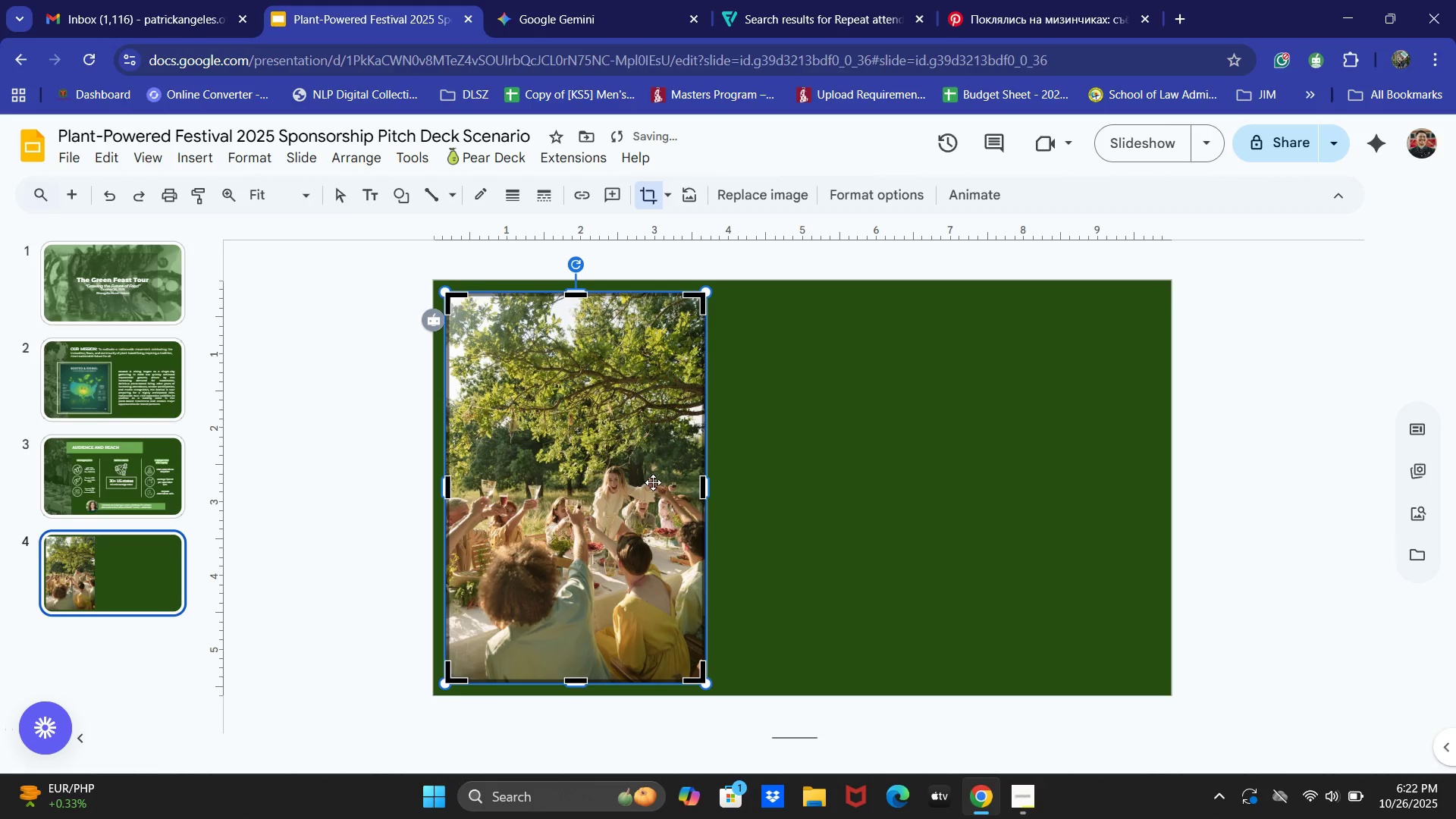 
left_click_drag(start_coordinate=[657, 483], to_coordinate=[652, 482])
 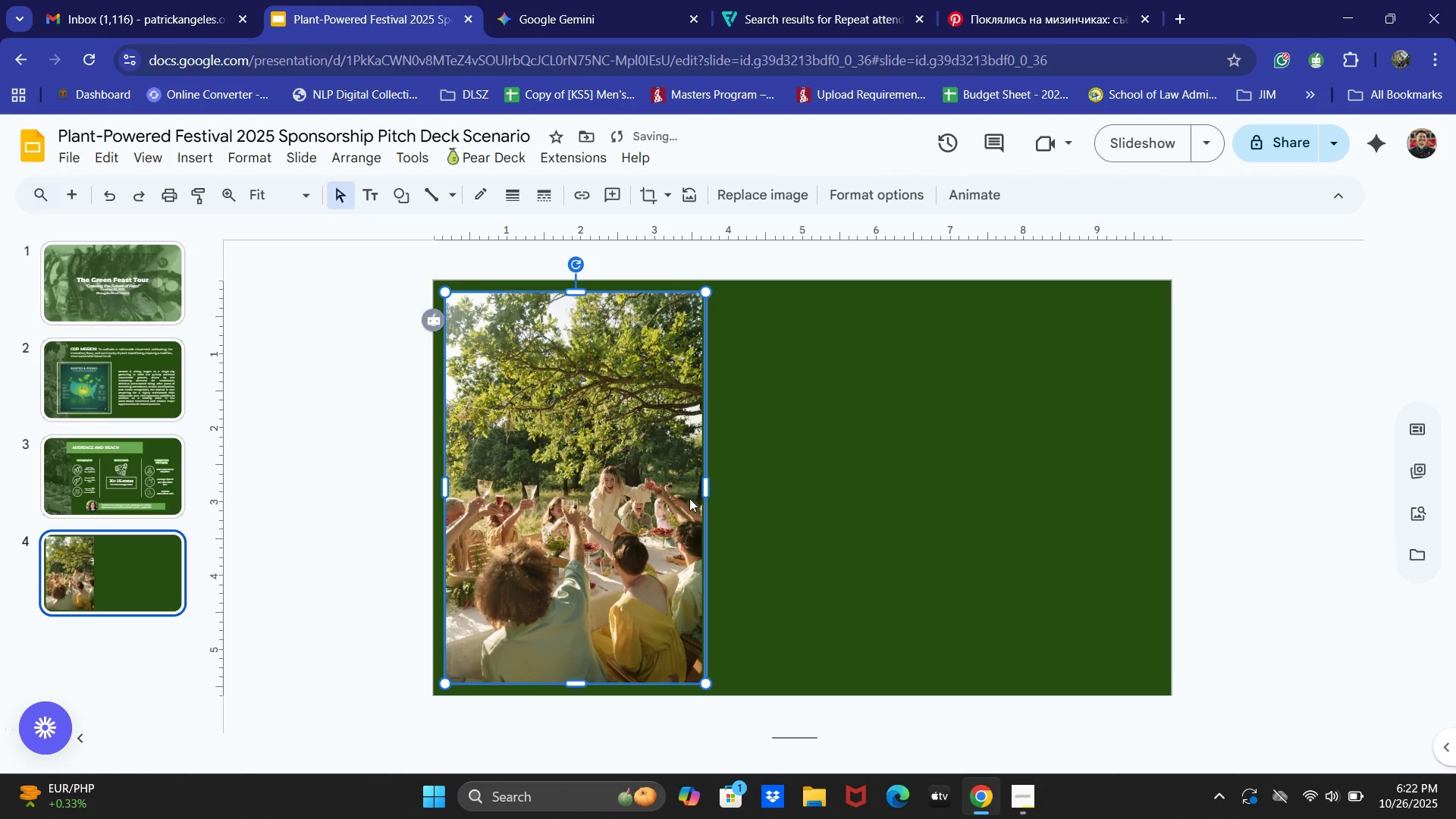 
left_click_drag(start_coordinate=[613, 473], to_coordinate=[604, 464])
 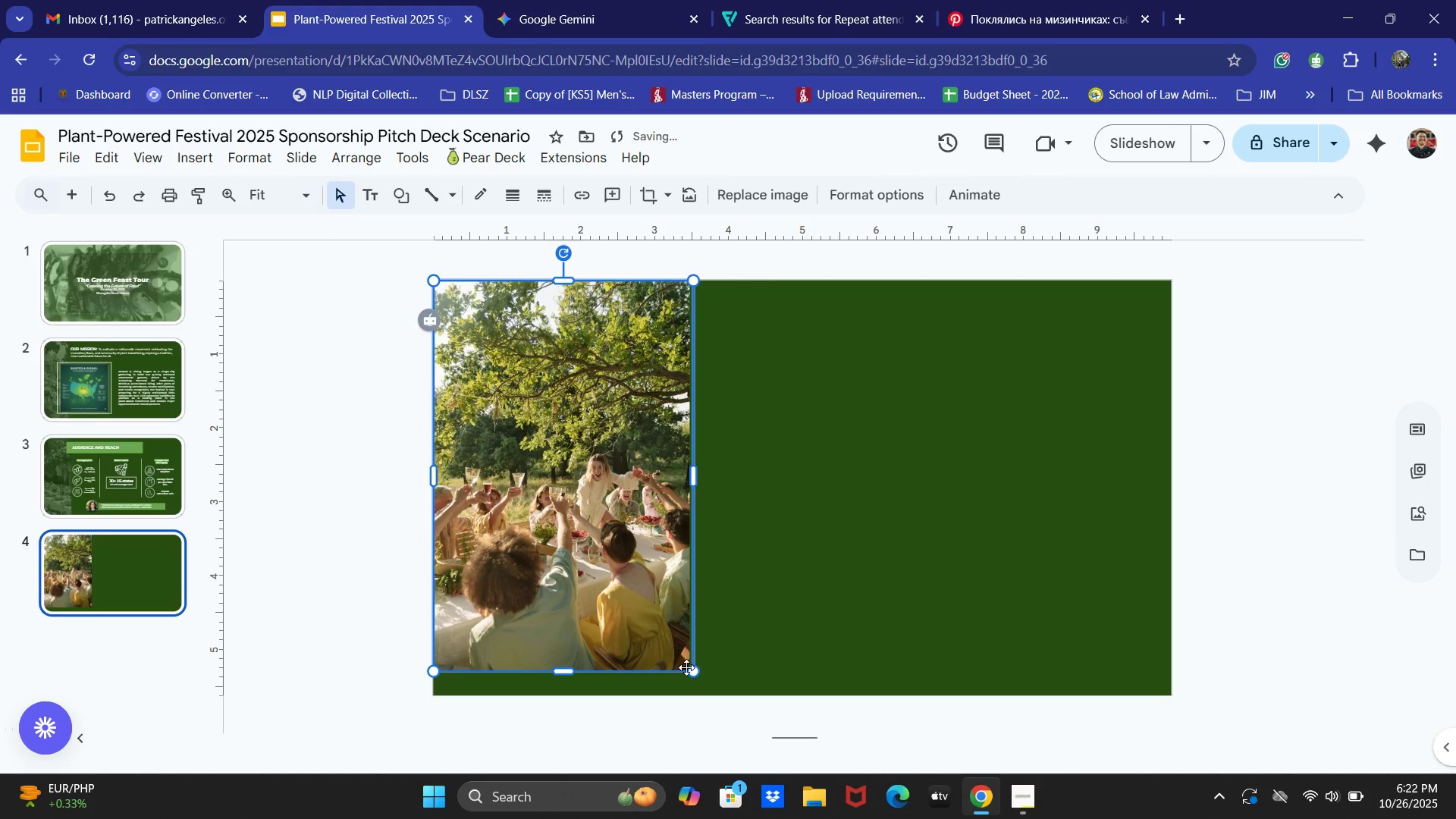 
left_click_drag(start_coordinate=[692, 670], to_coordinate=[705, 694])
 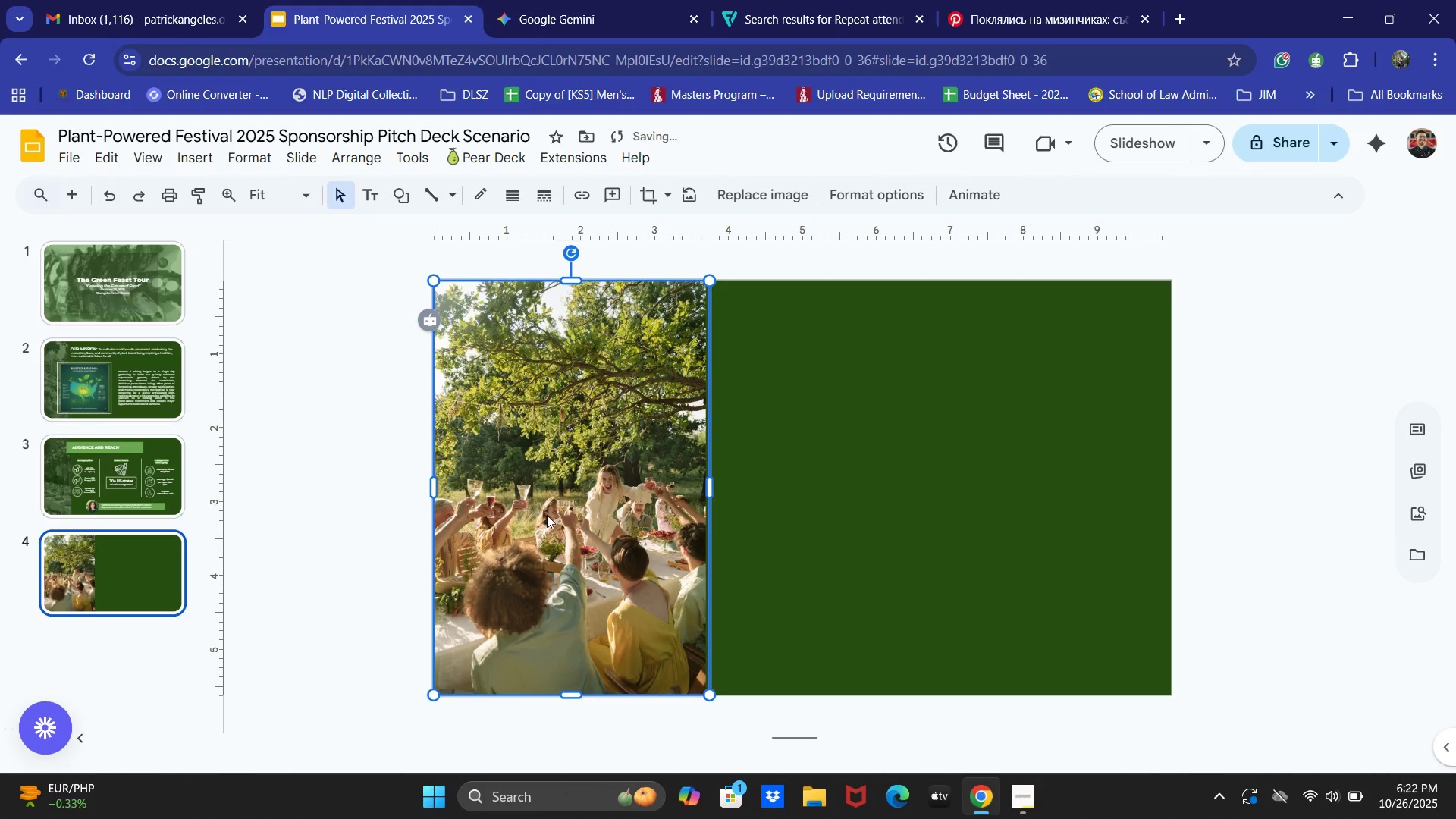 
double_click([547, 515])
 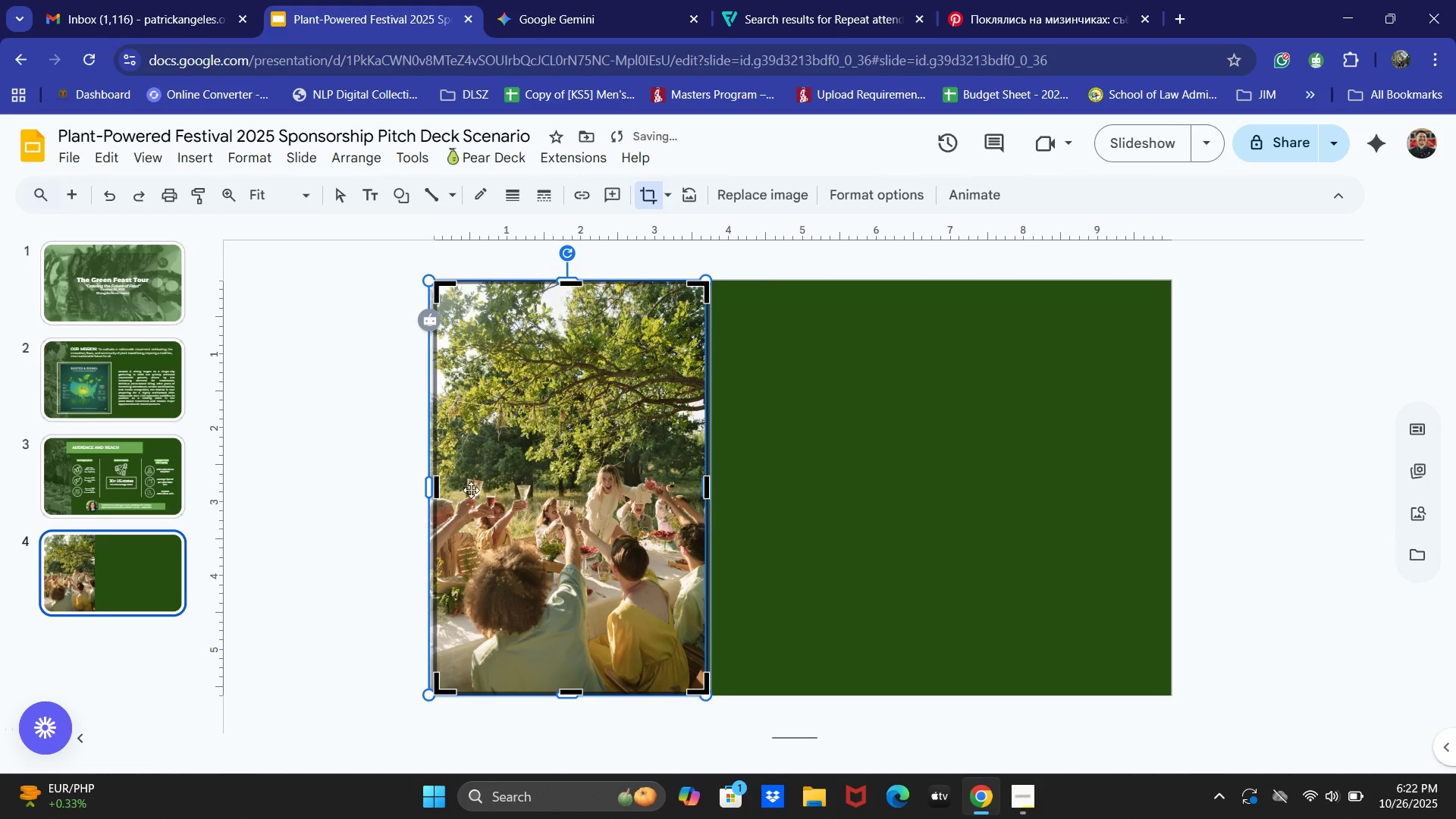 
left_click_drag(start_coordinate=[500, 486], to_coordinate=[441, 484])
 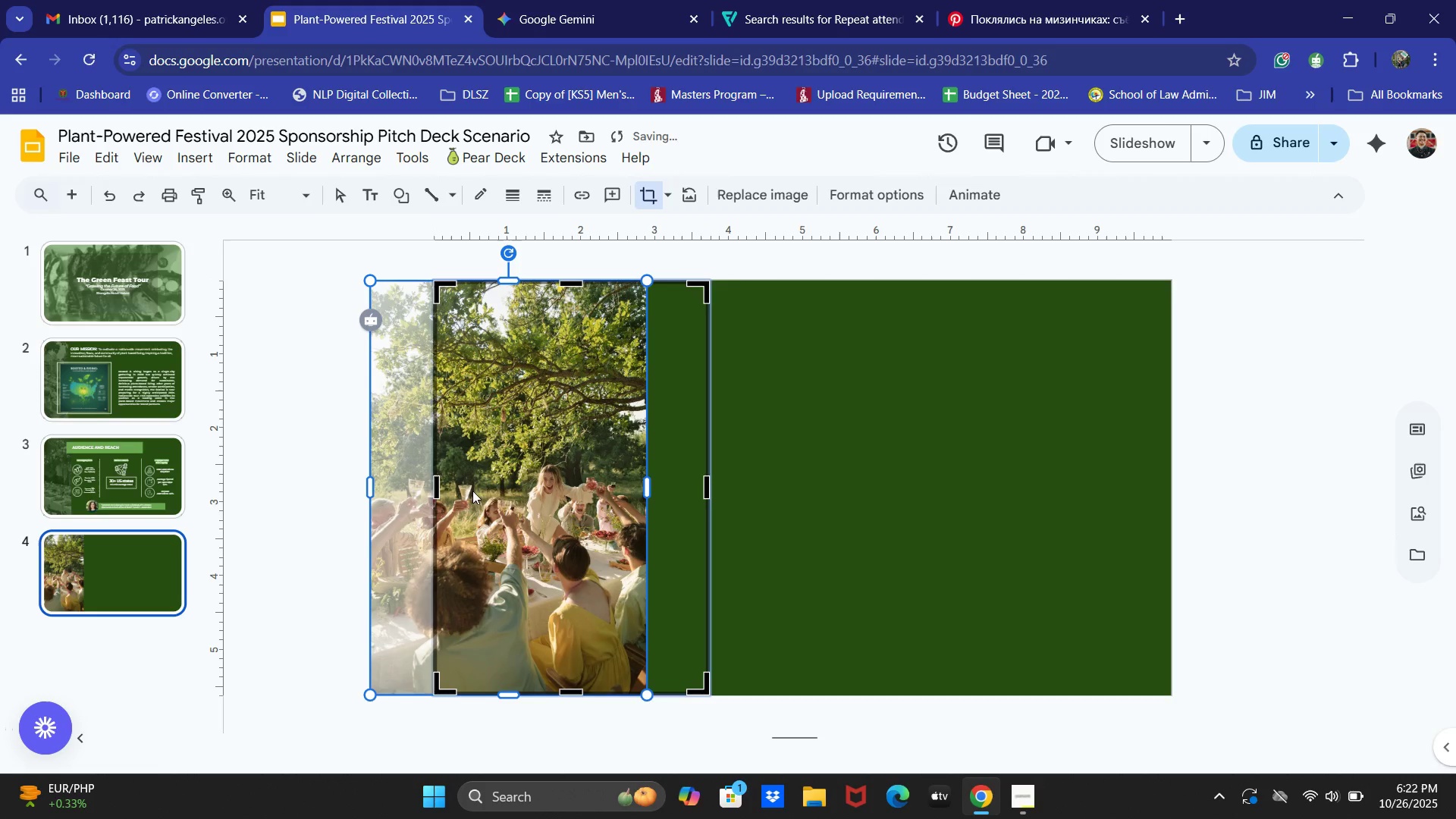 
left_click_drag(start_coordinate=[479, 491], to_coordinate=[461, 493])
 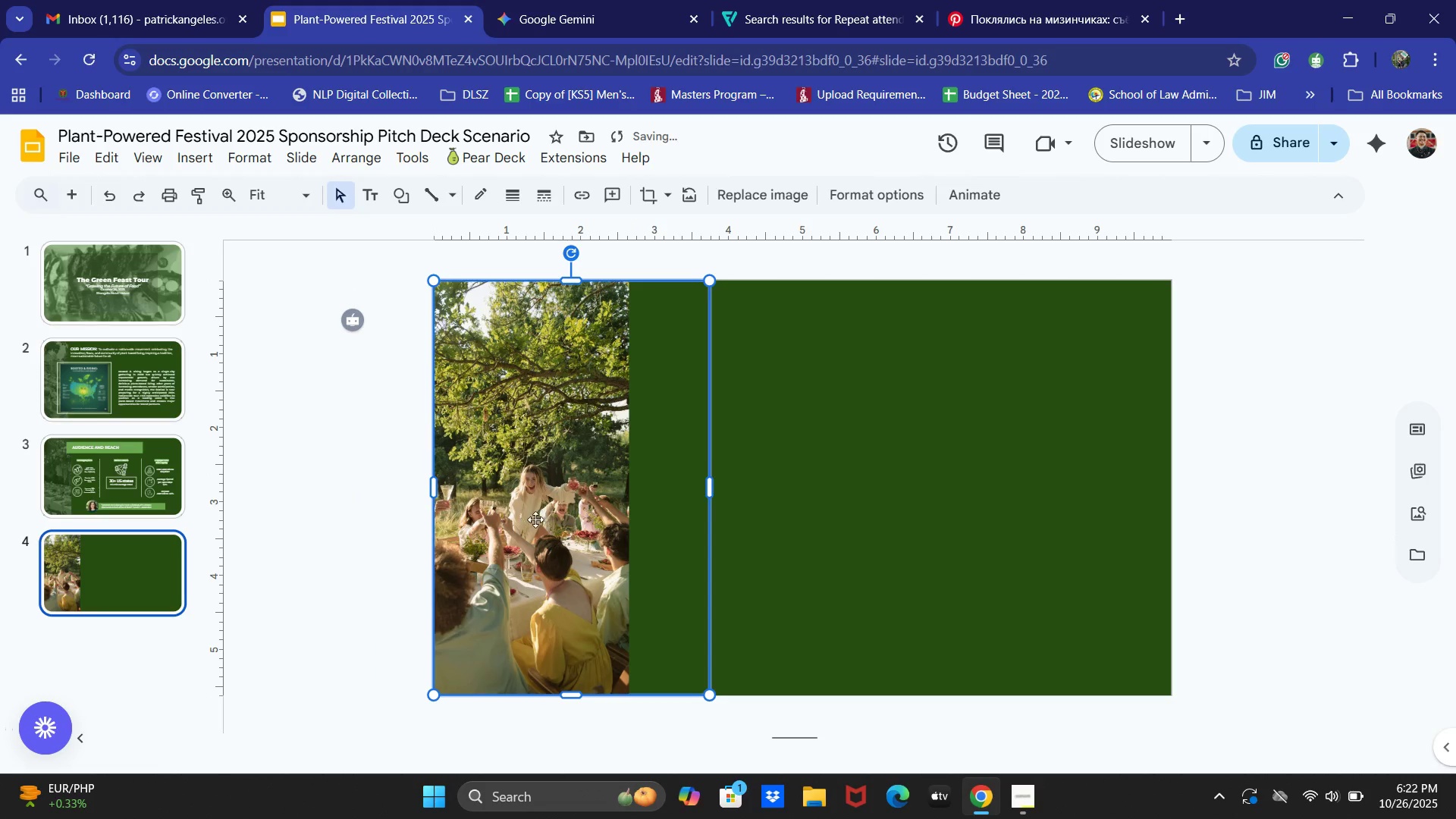 
double_click([535, 518])
 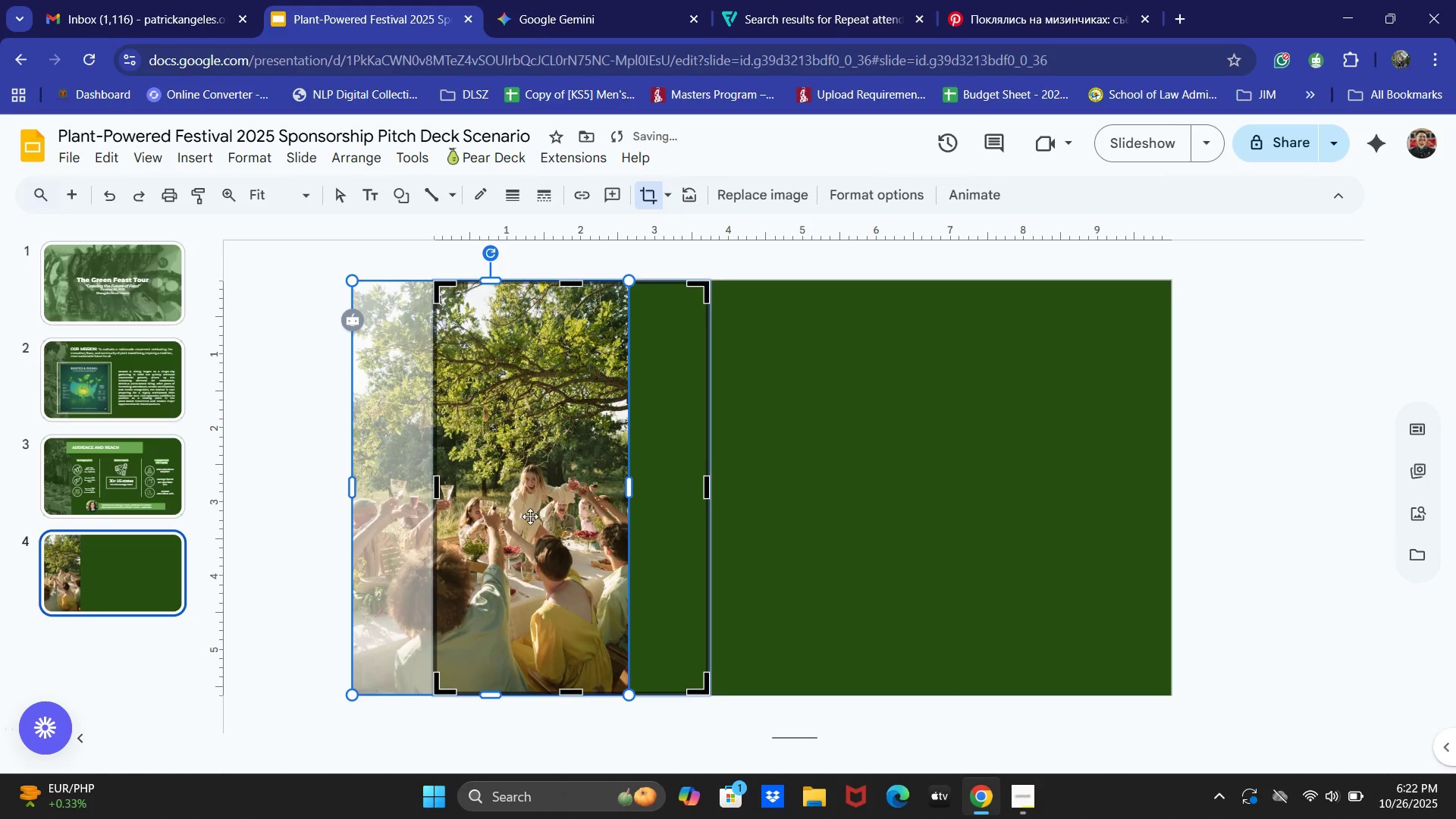 
left_click_drag(start_coordinate=[535, 516], to_coordinate=[485, 516])
 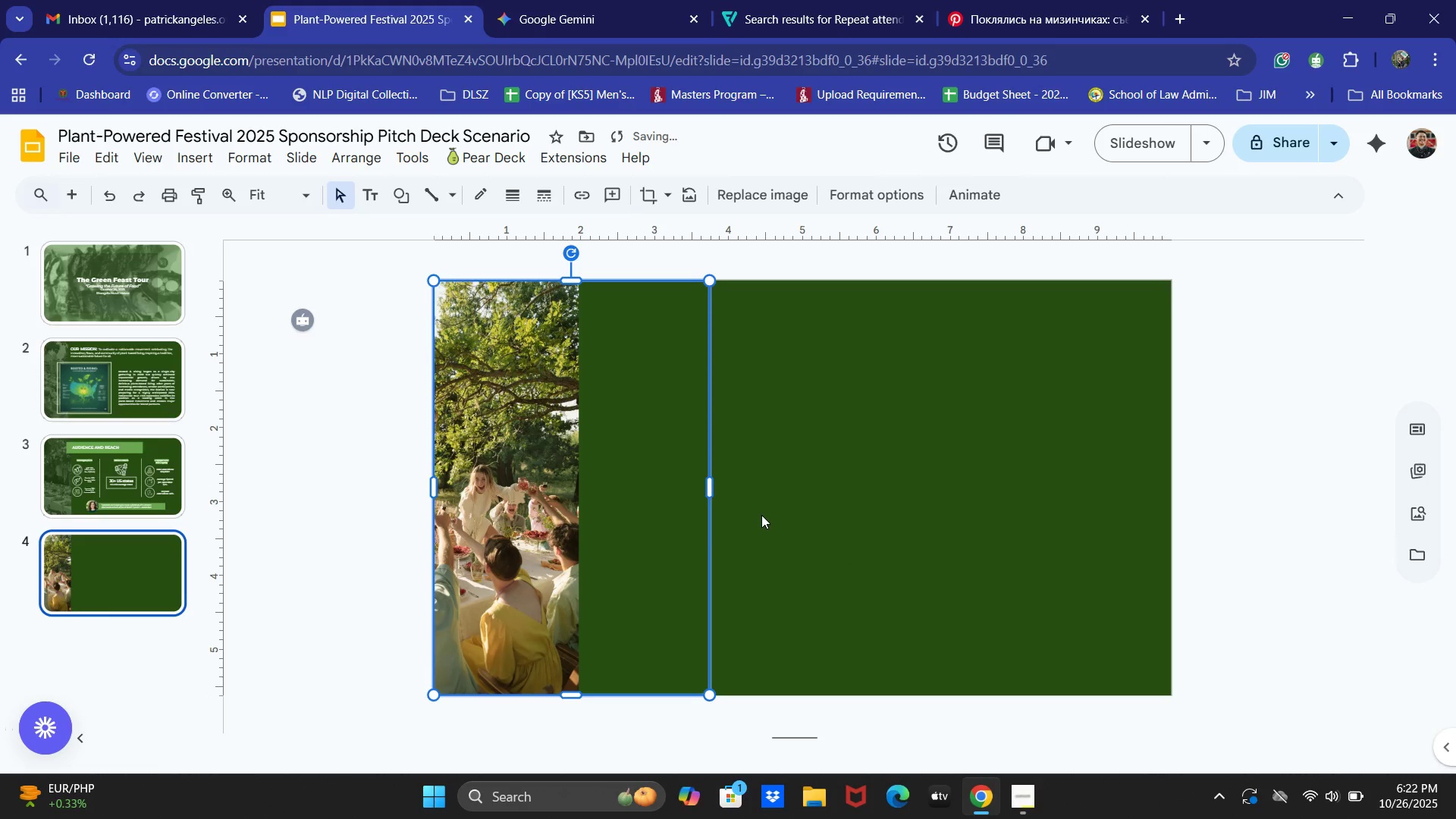 
left_click_drag(start_coordinate=[710, 486], to_coordinate=[617, 482])
 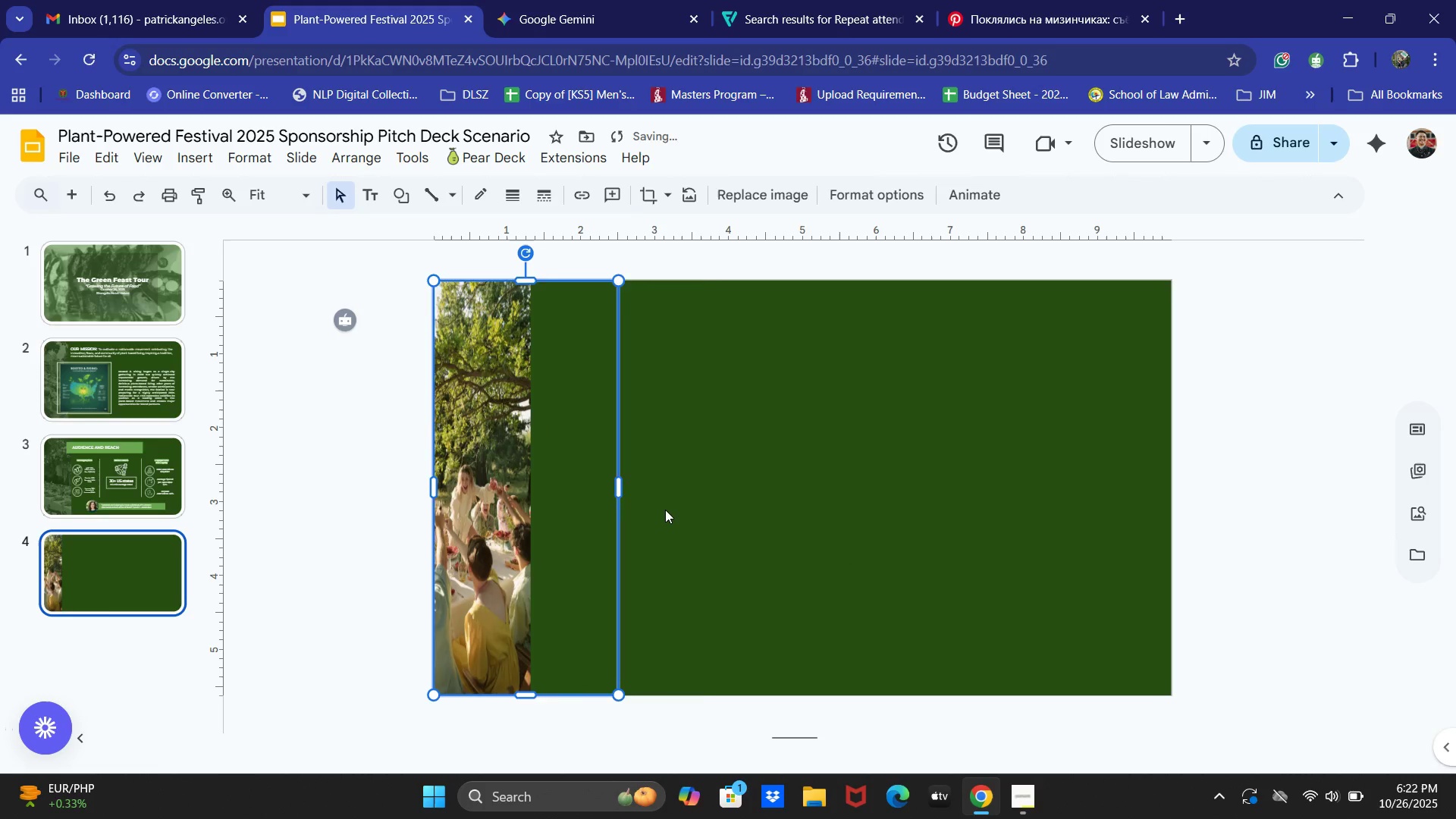 
key(Control+Z)
 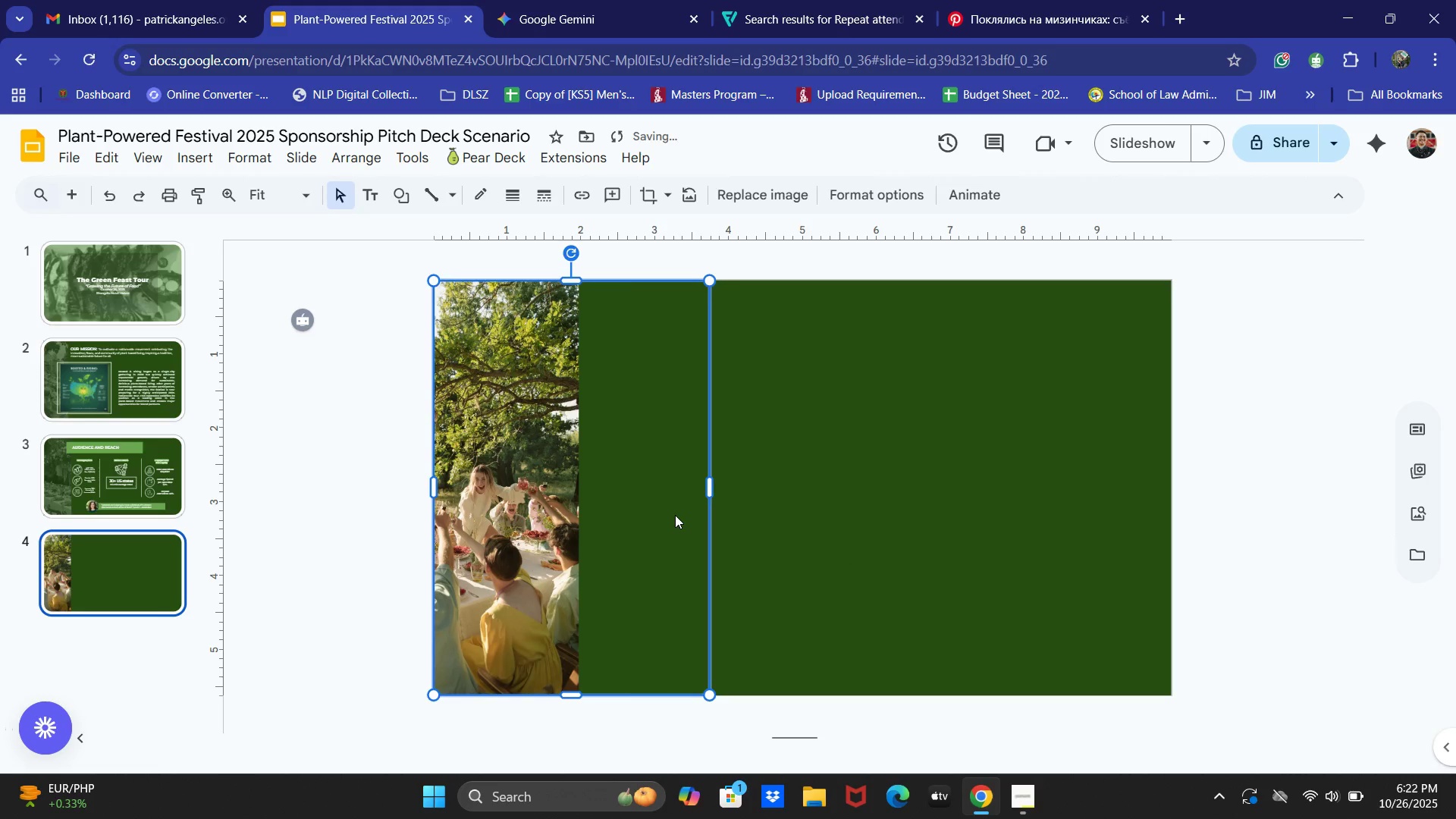 
key(Control+Z)
 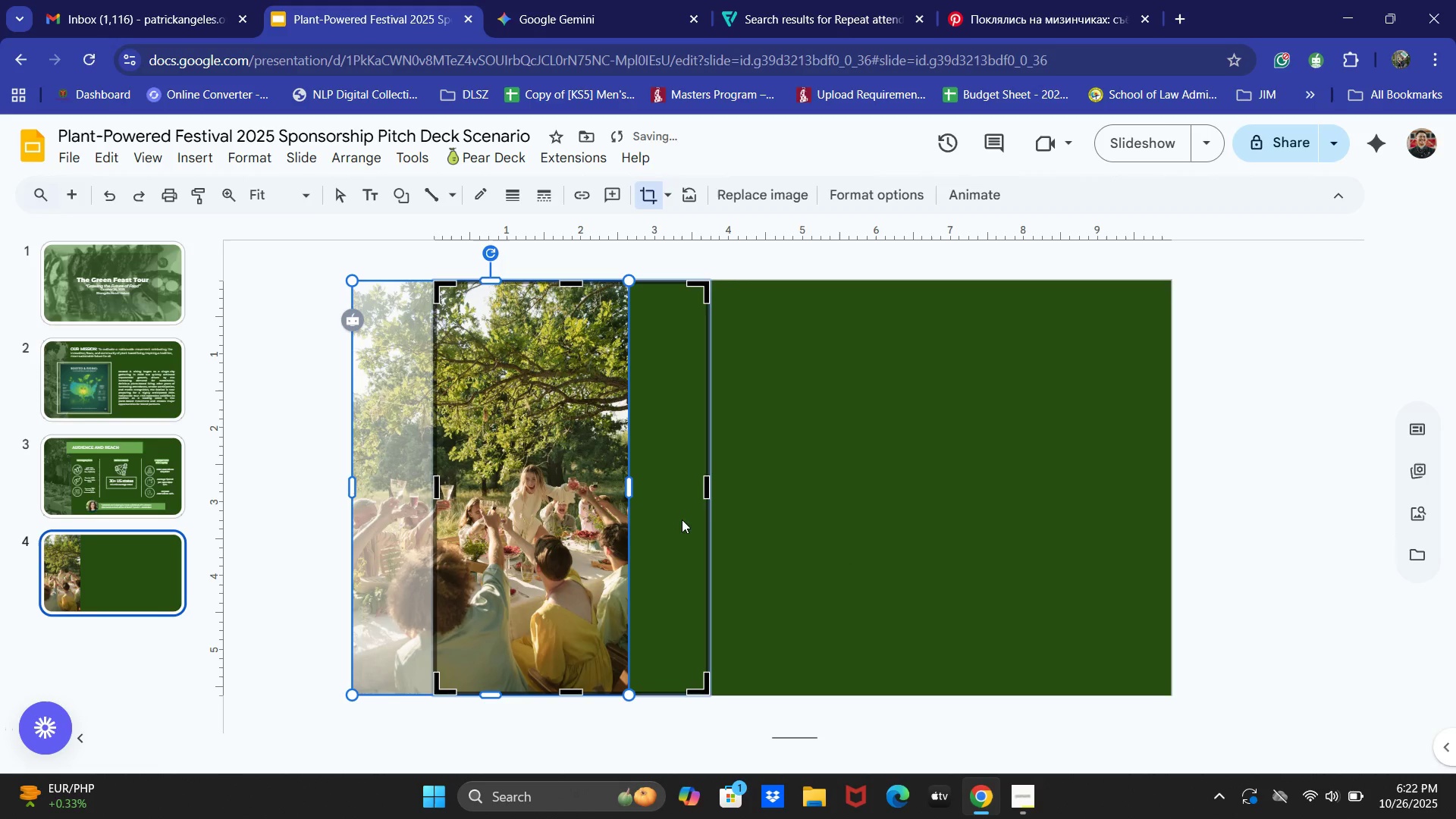 
key(Control+Z)
 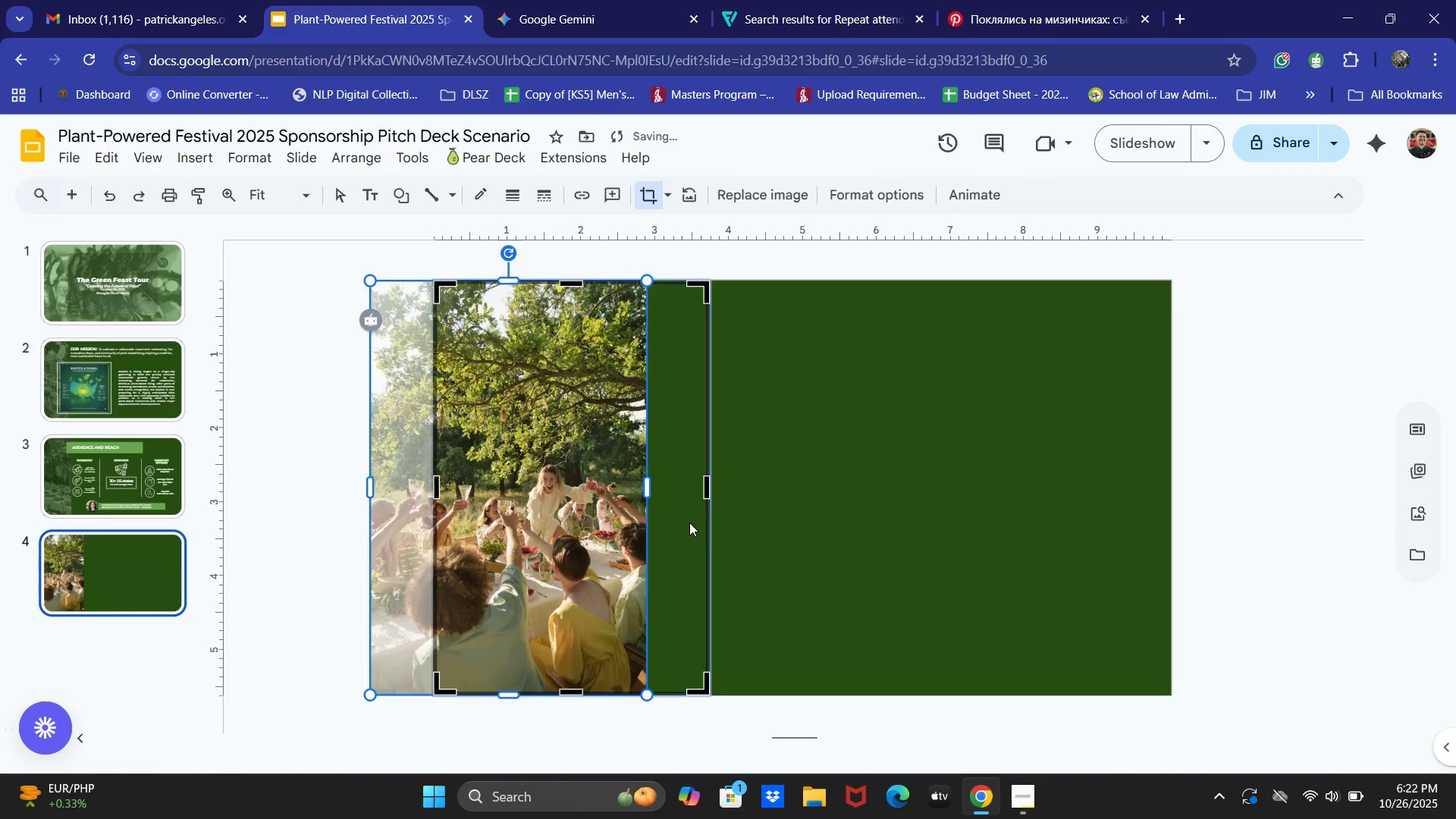 
key(Control+Z)
 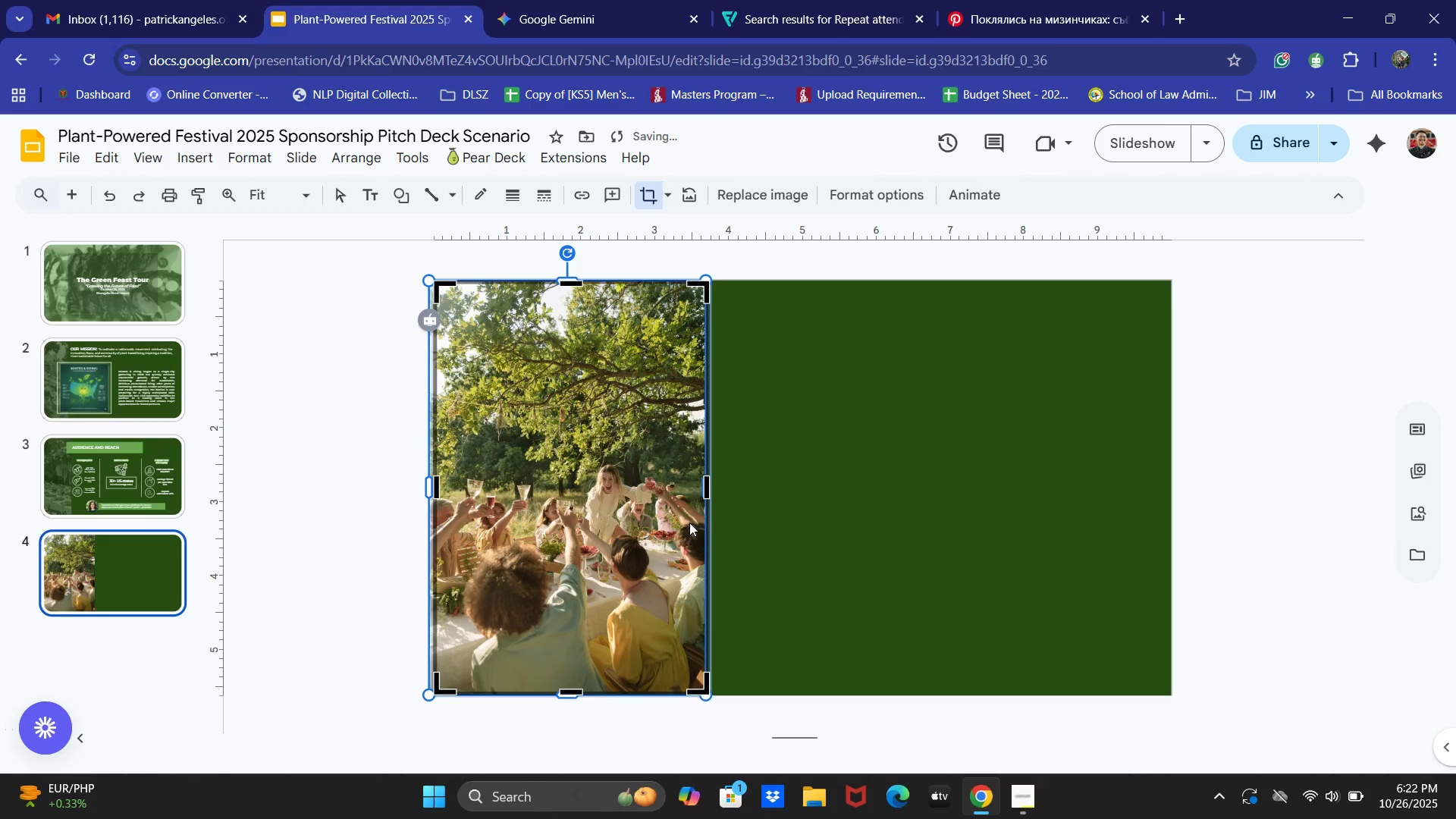 
key(Control+Z)
 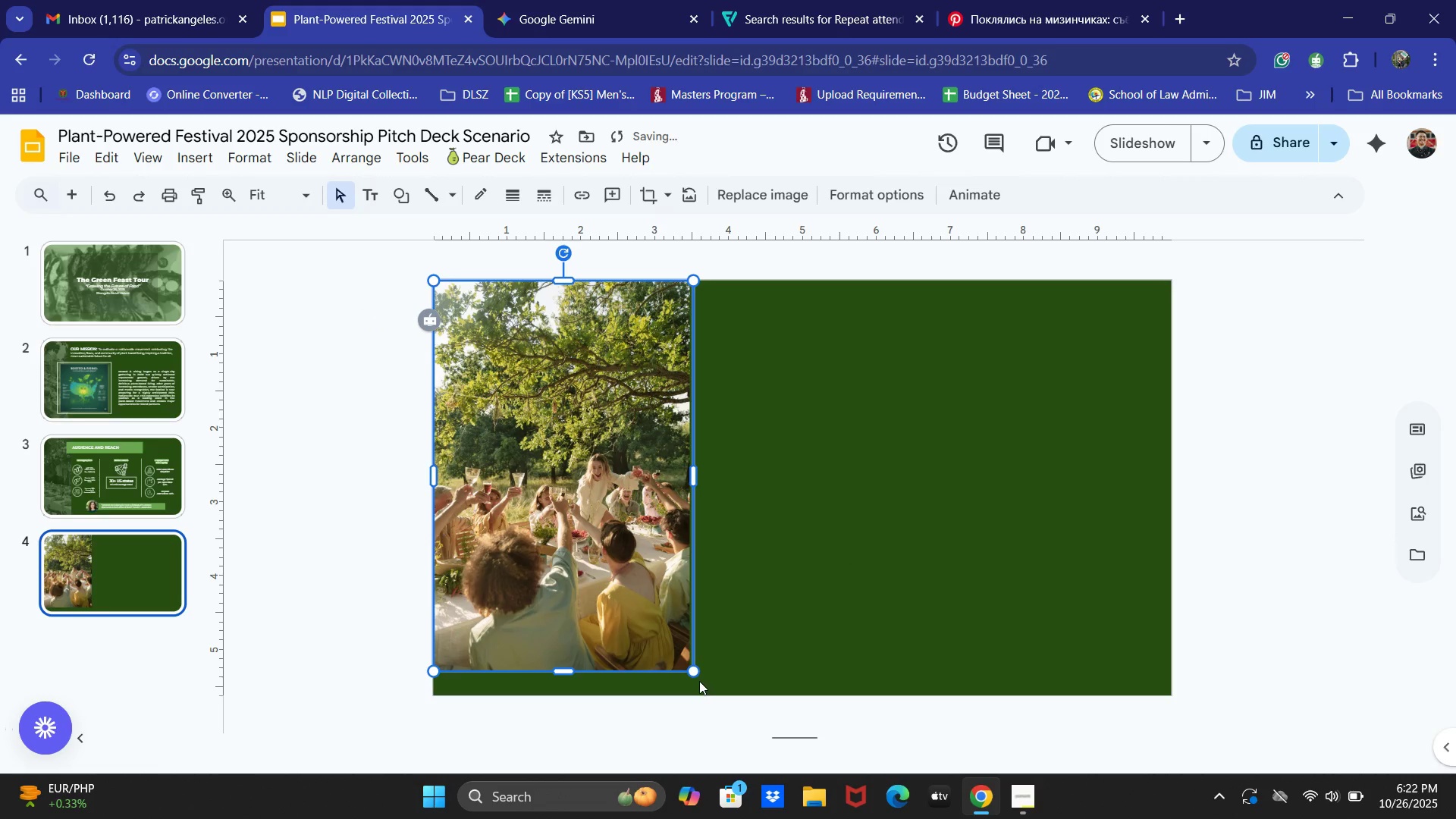 
left_click_drag(start_coordinate=[692, 671], to_coordinate=[708, 688])
 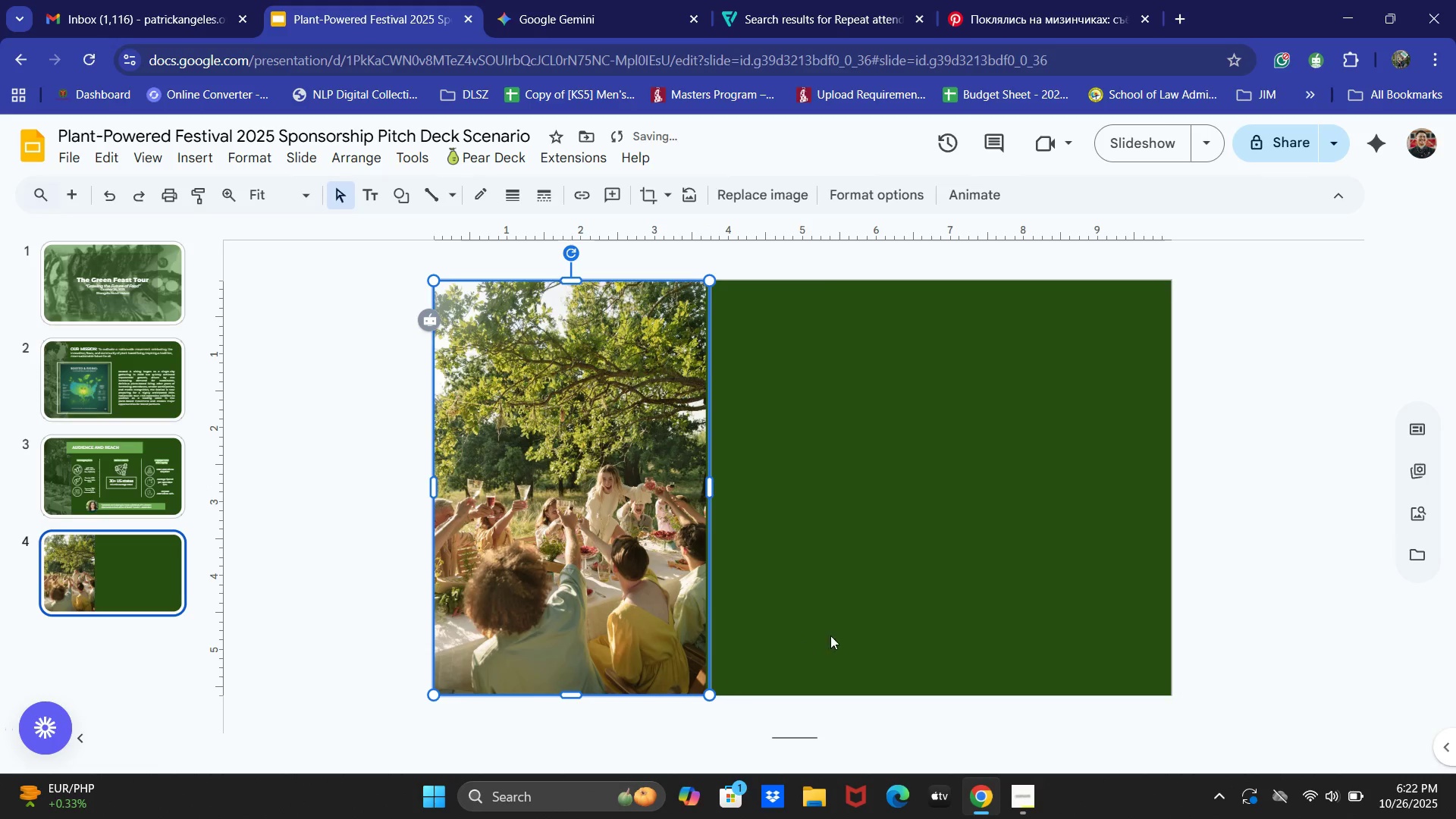 
left_click([831, 635])
 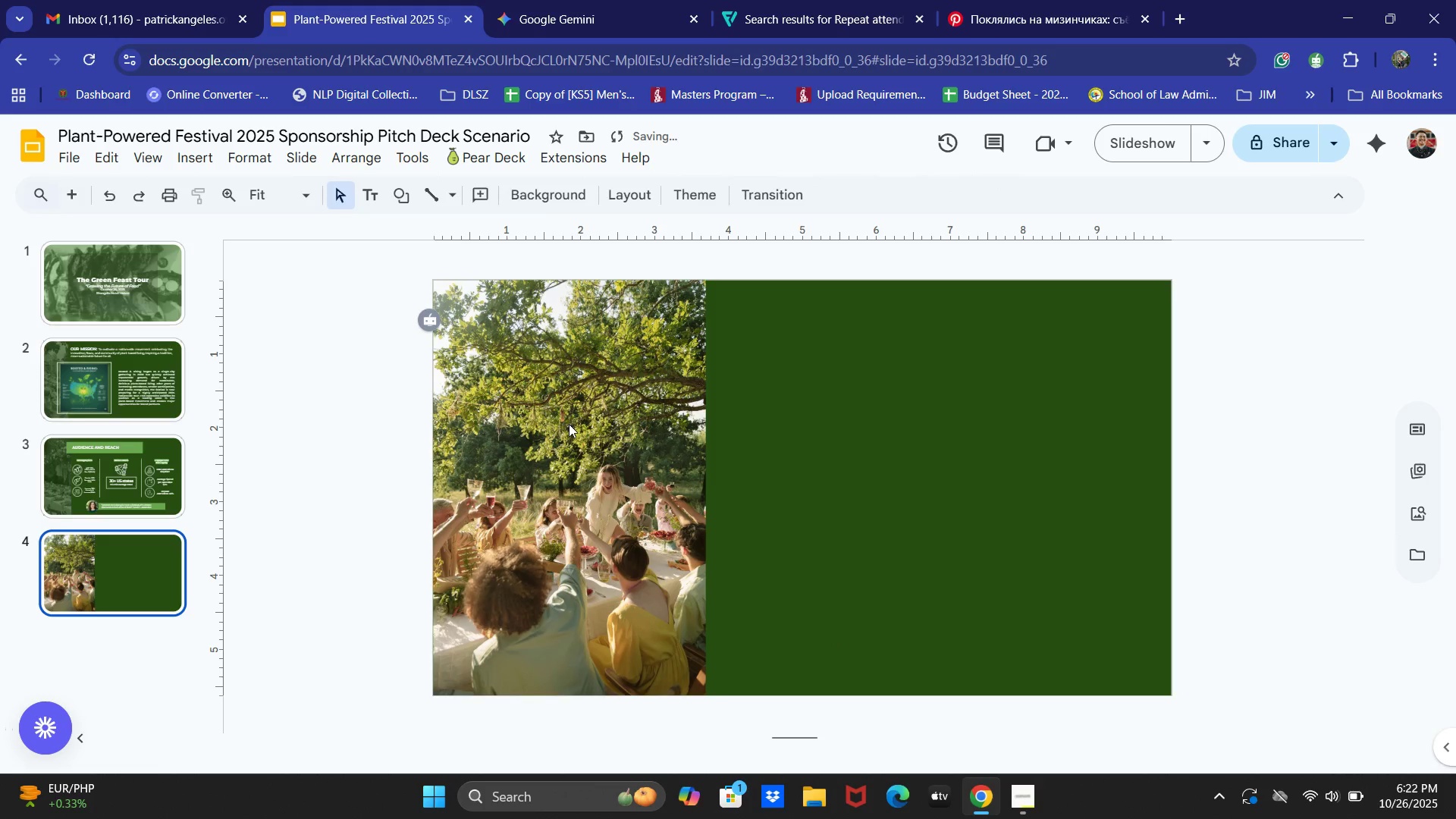 
left_click([569, 424])
 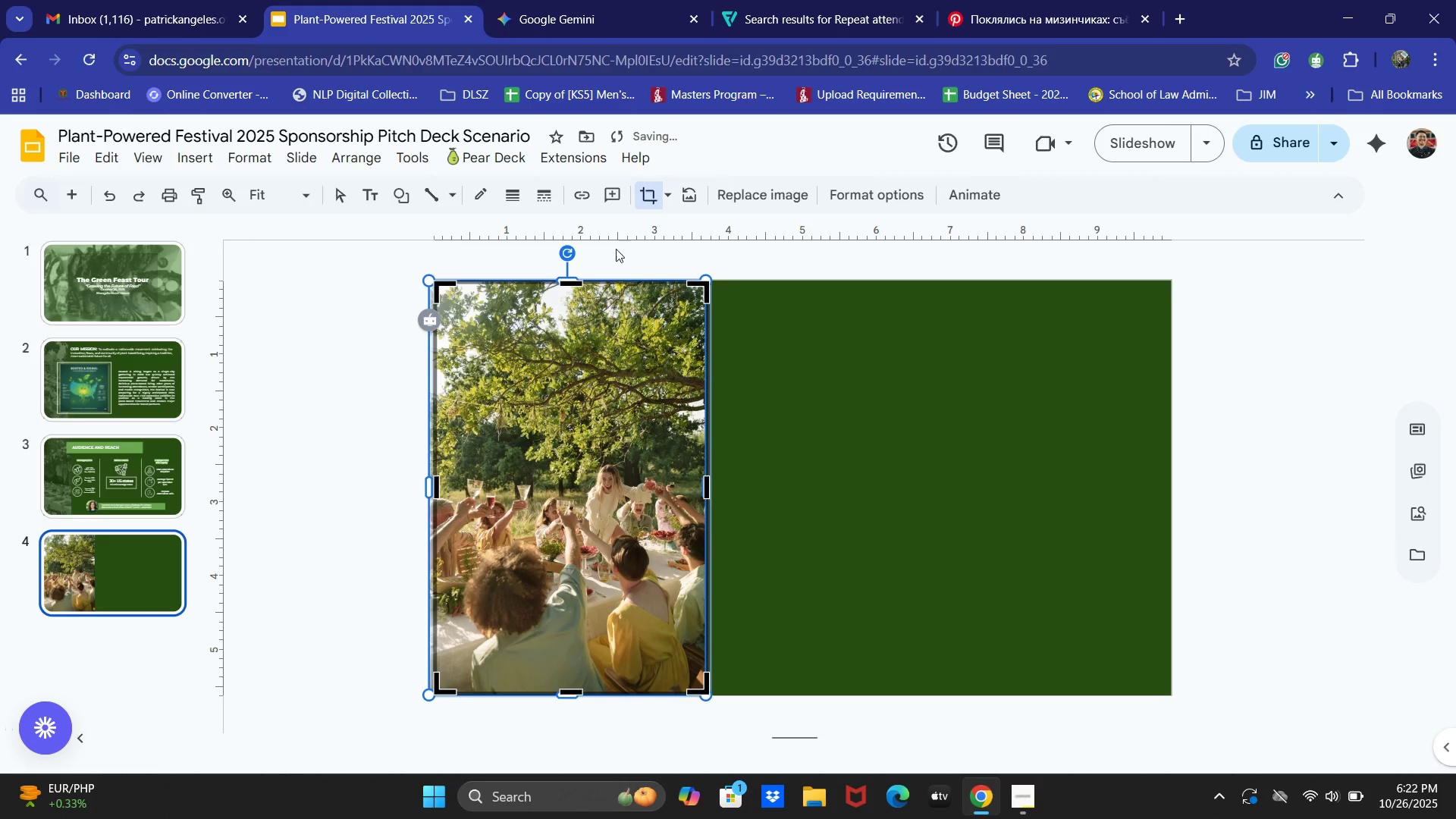 
left_click([808, 459])
 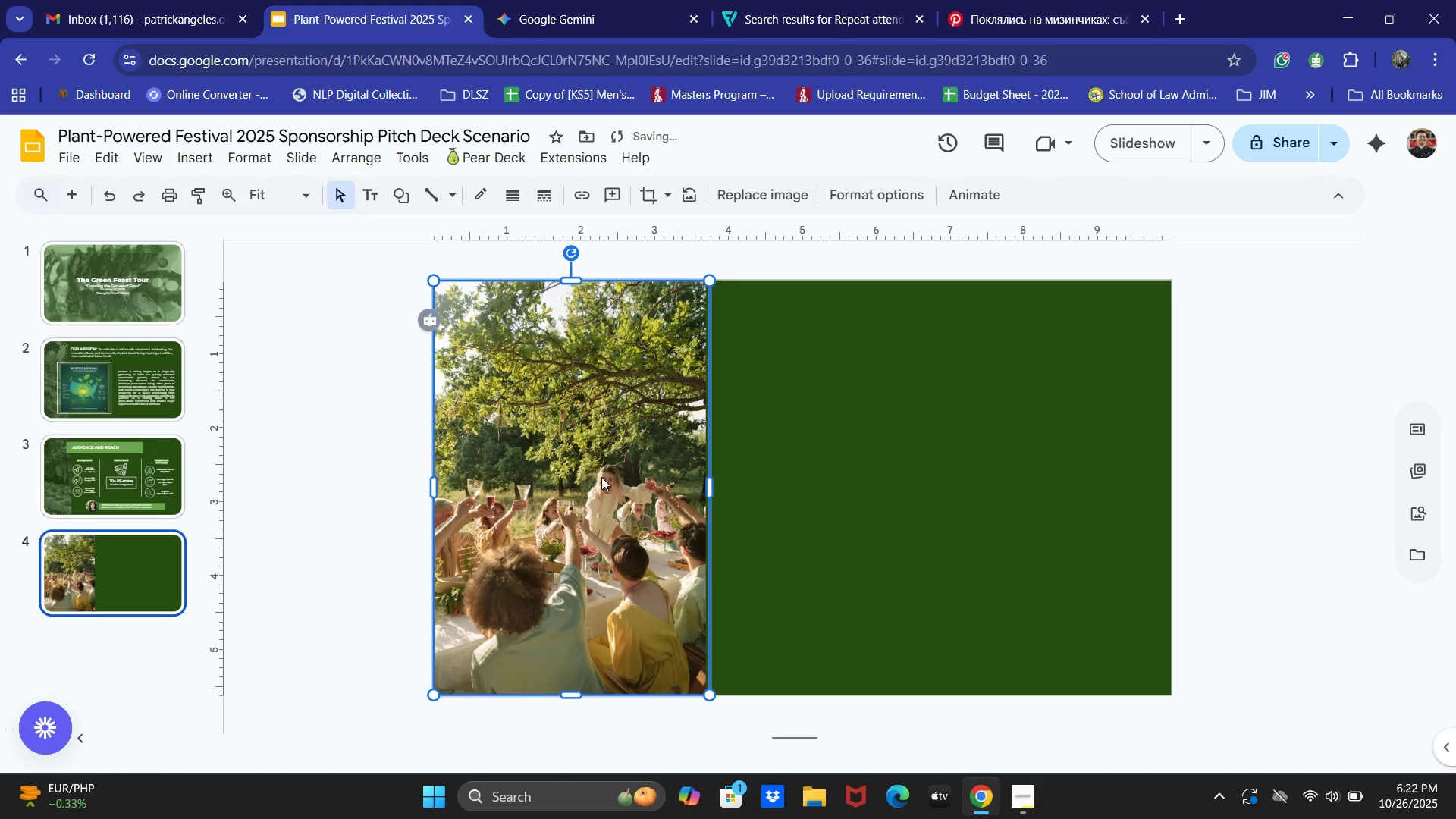 
left_click_drag(start_coordinate=[601, 478], to_coordinate=[529, 475])
 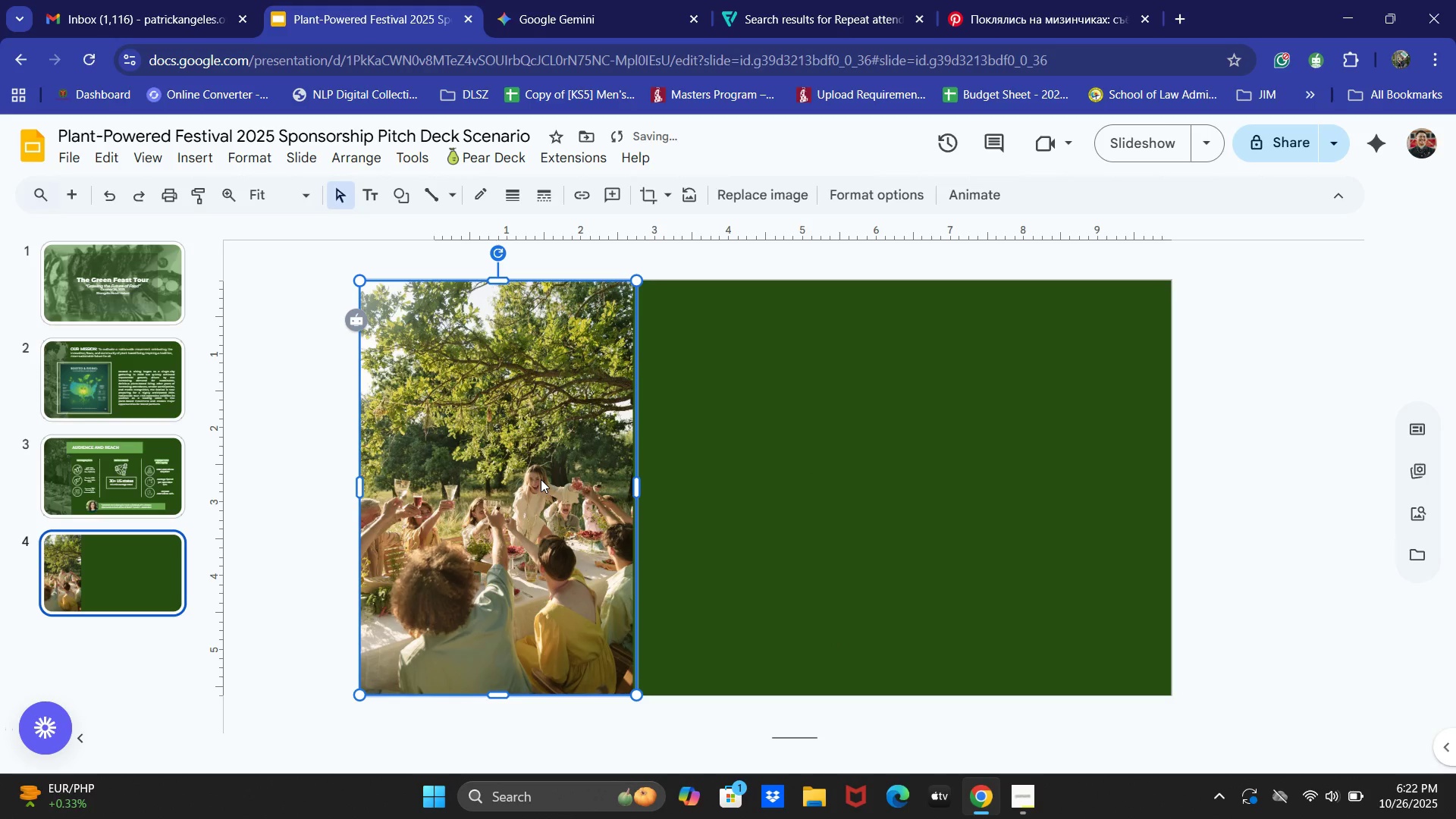 
left_click_drag(start_coordinate=[543, 479], to_coordinate=[510, 475])
 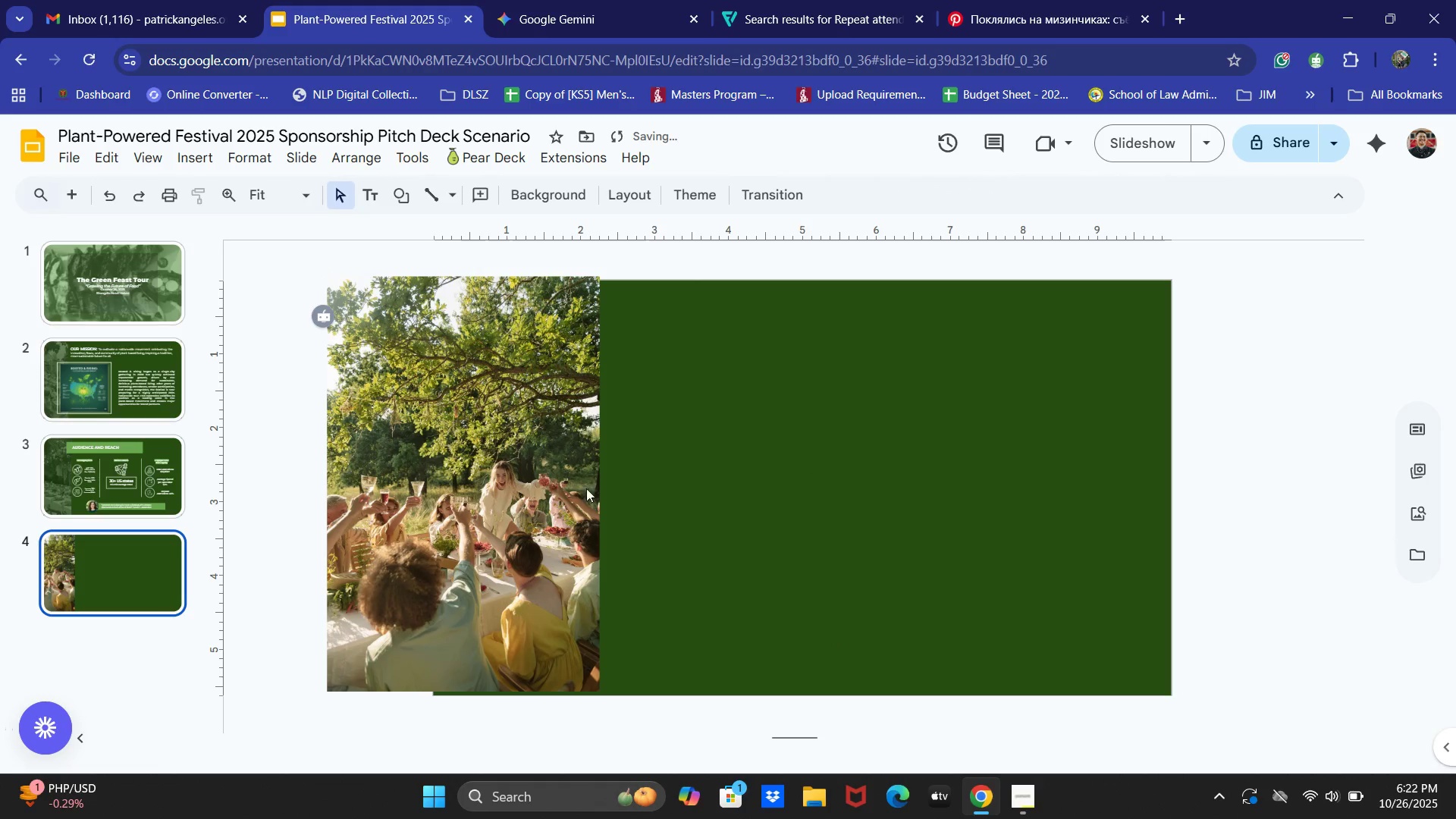 
left_click([500, 472])
 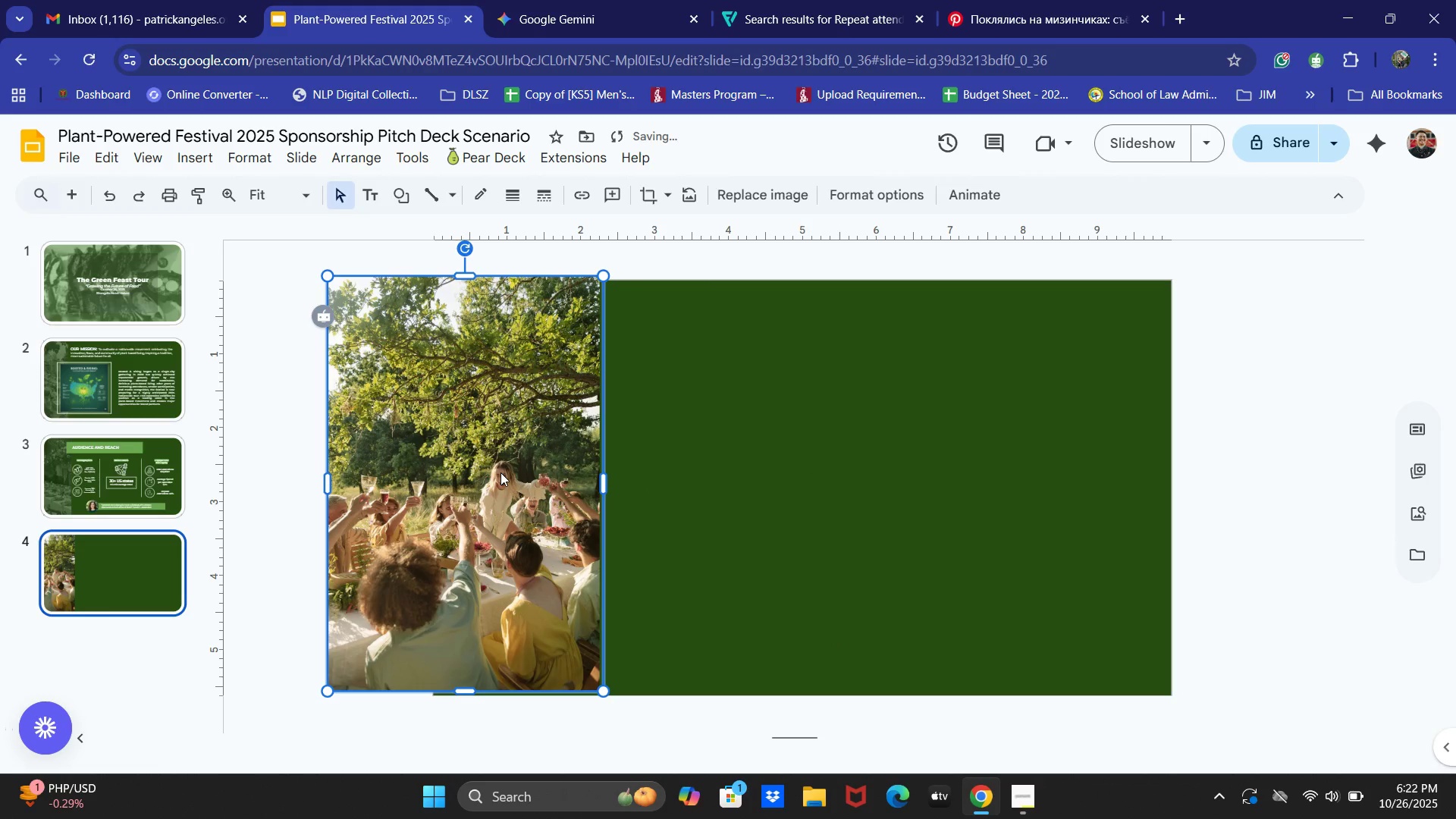 
left_click_drag(start_coordinate=[500, 472], to_coordinate=[495, 476])
 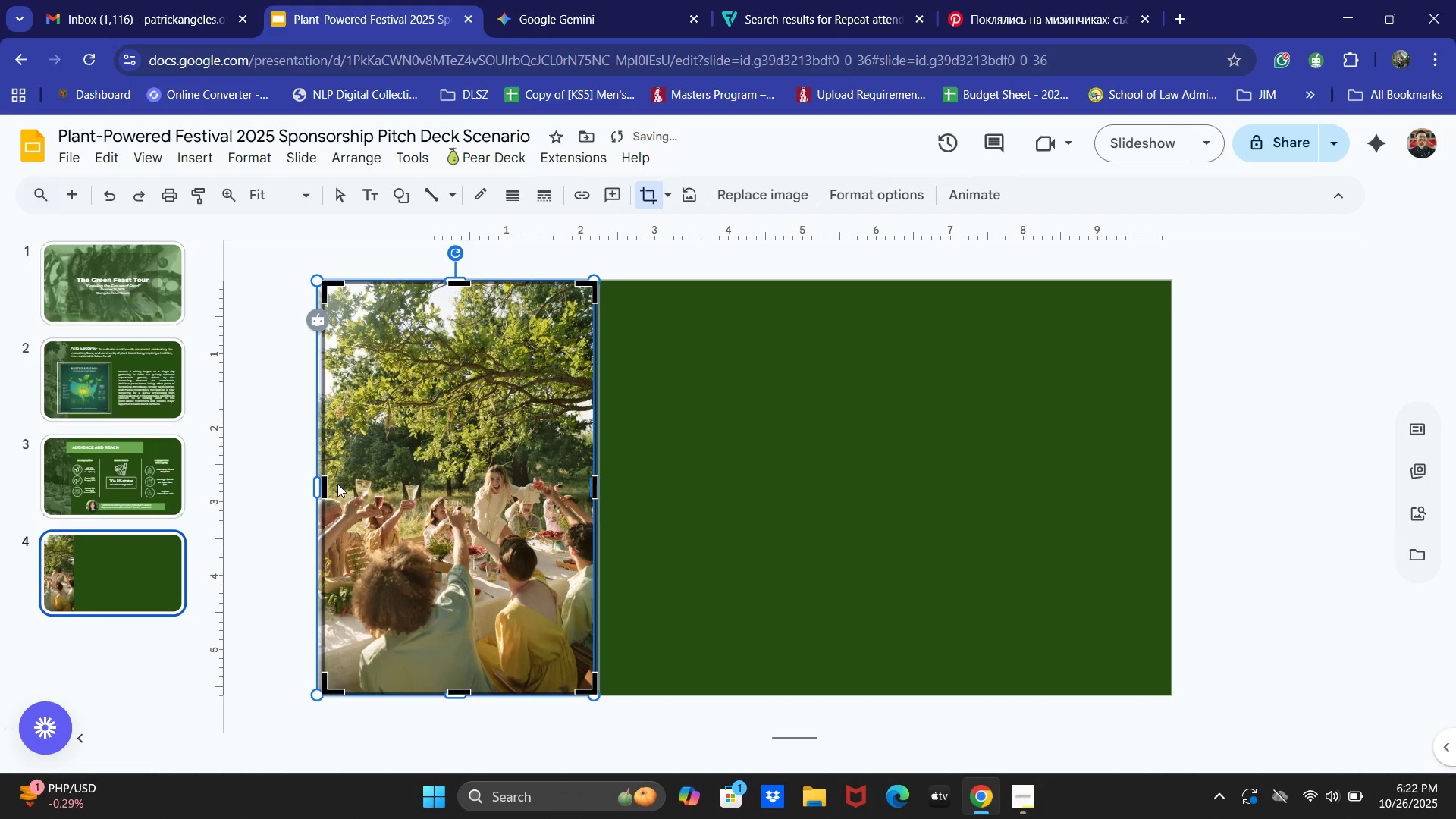 
left_click_drag(start_coordinate=[326, 483], to_coordinate=[435, 488])
 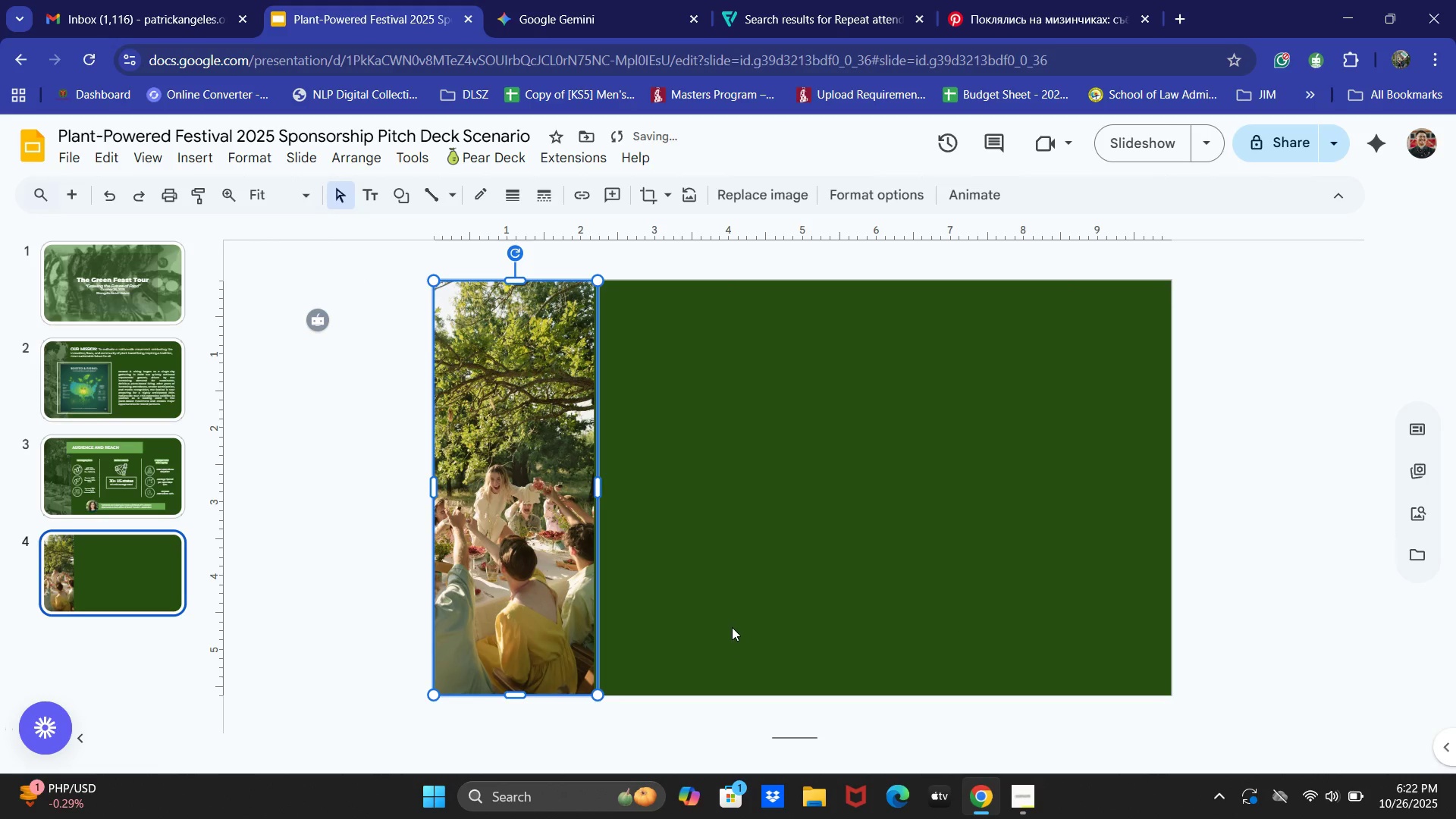 
left_click_drag(start_coordinate=[732, 587], to_coordinate=[725, 593])
 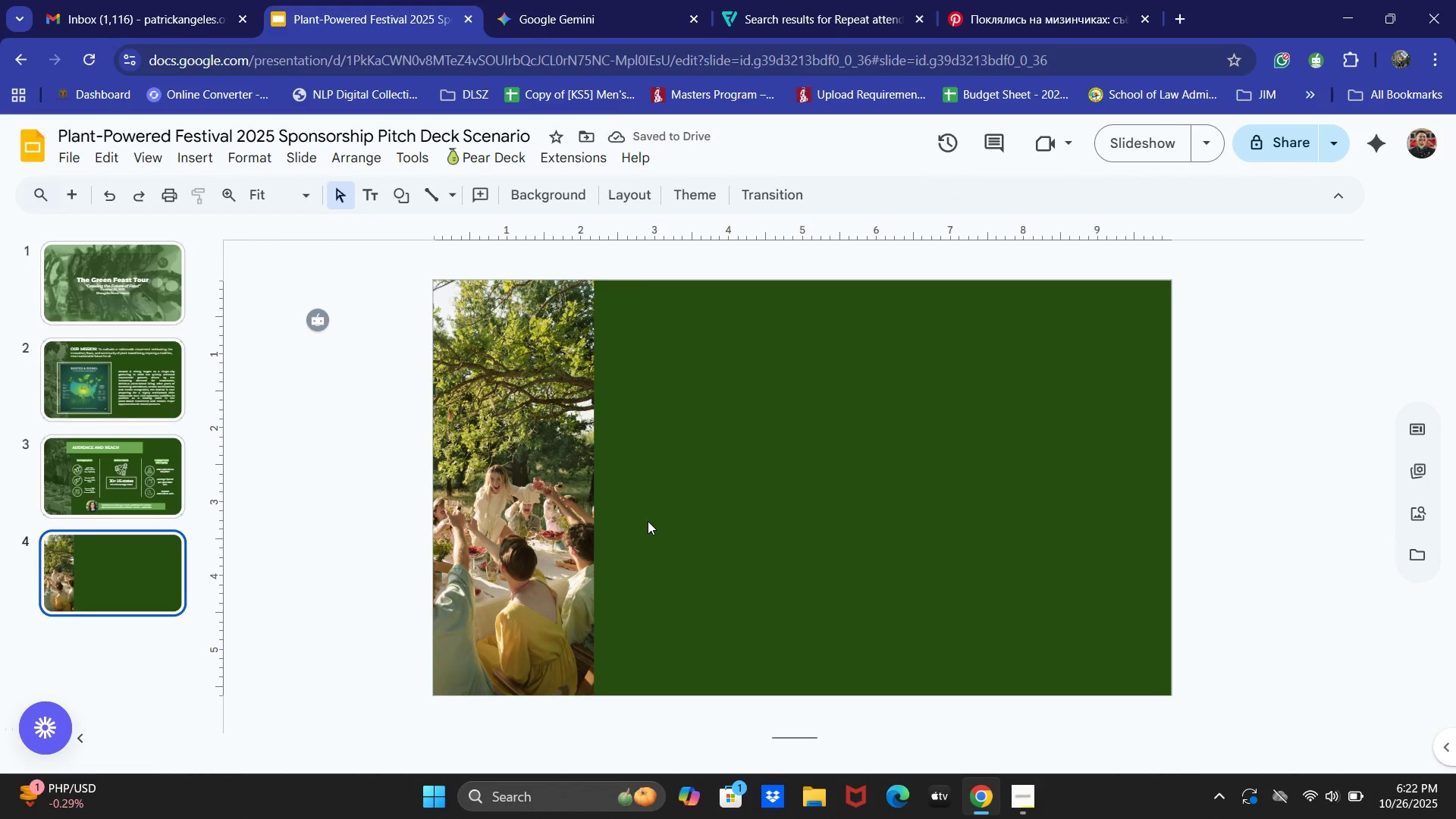 
double_click([530, 485])
 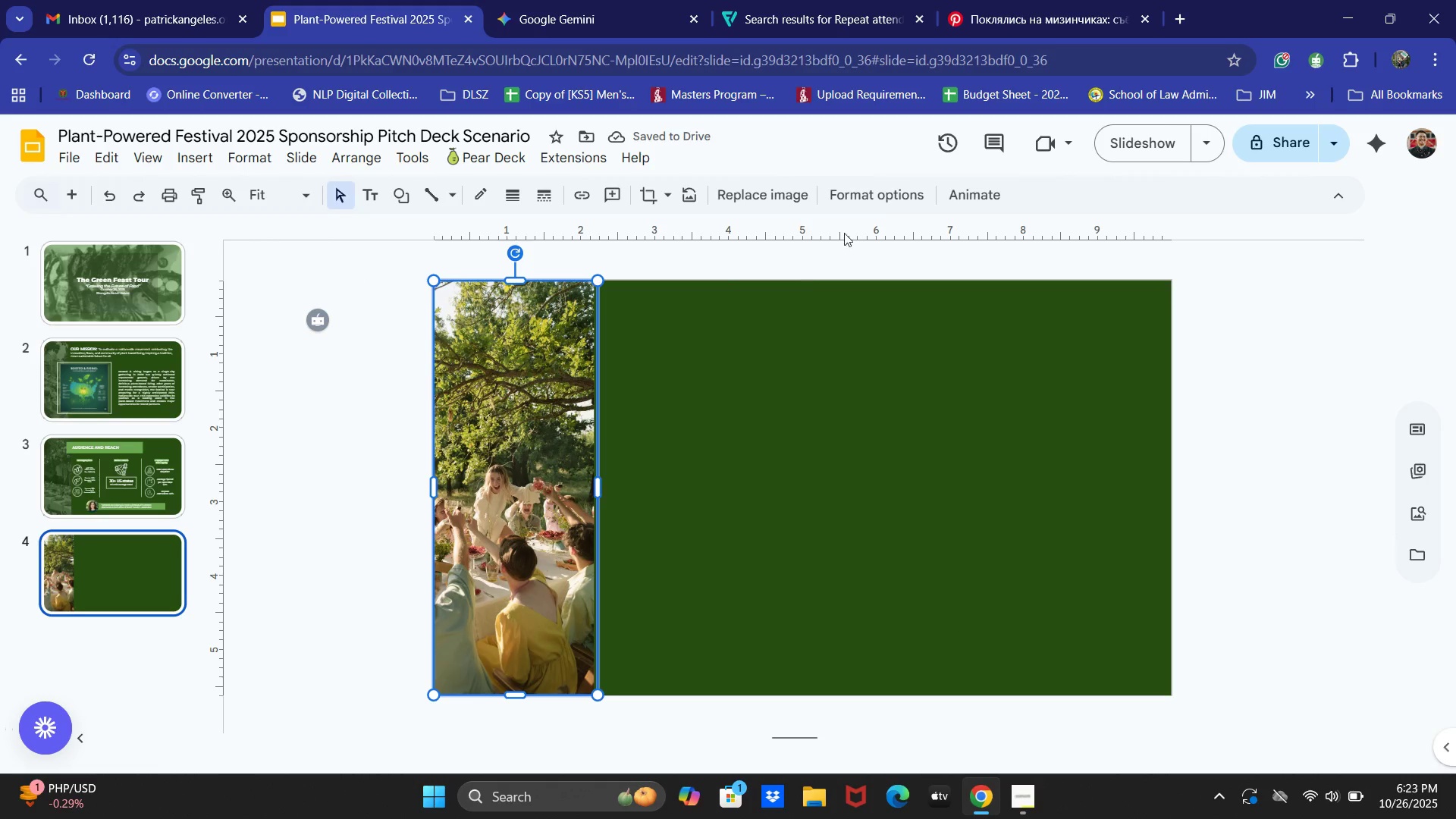 
left_click([896, 191])
 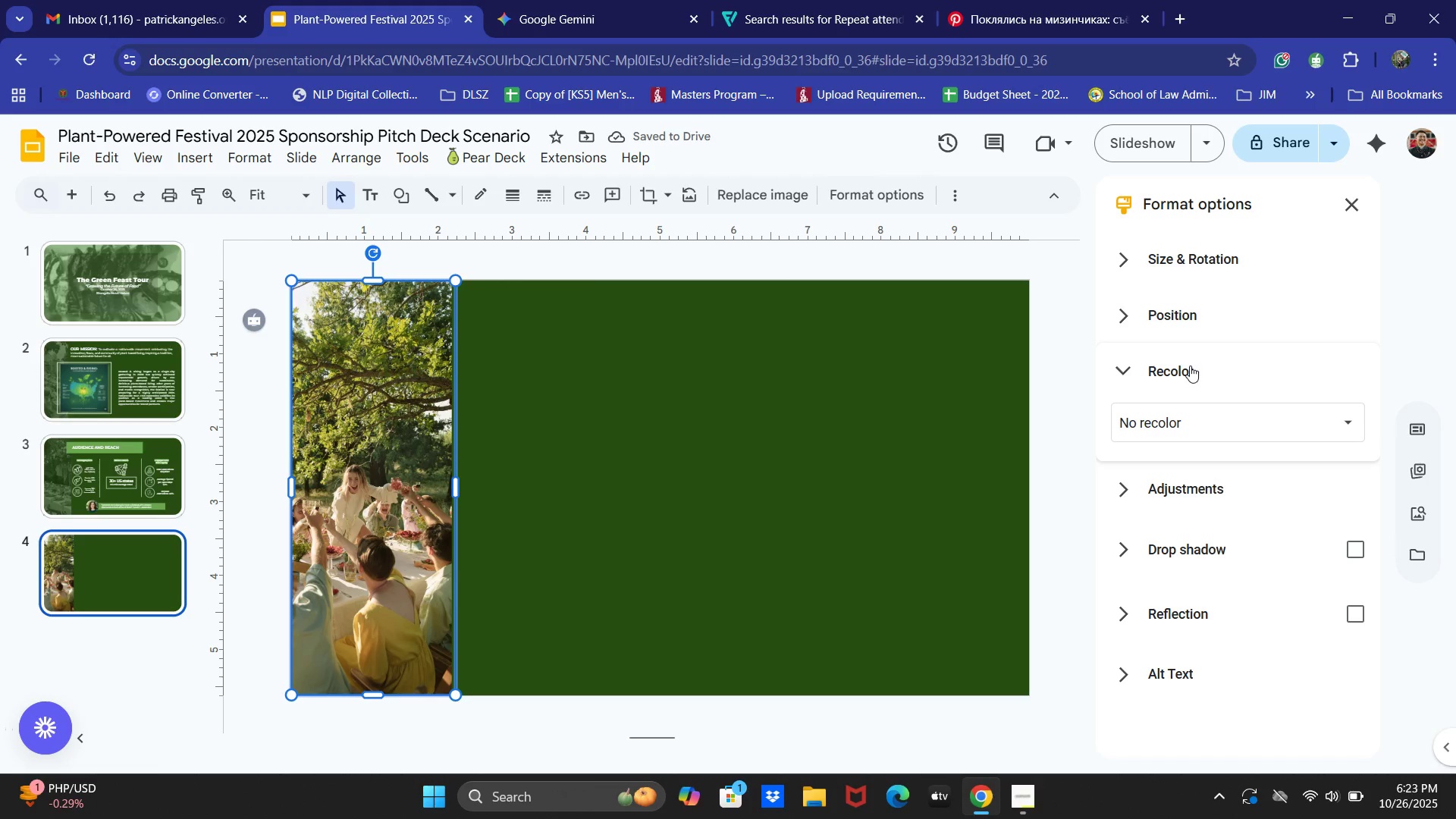 
left_click([1206, 422])
 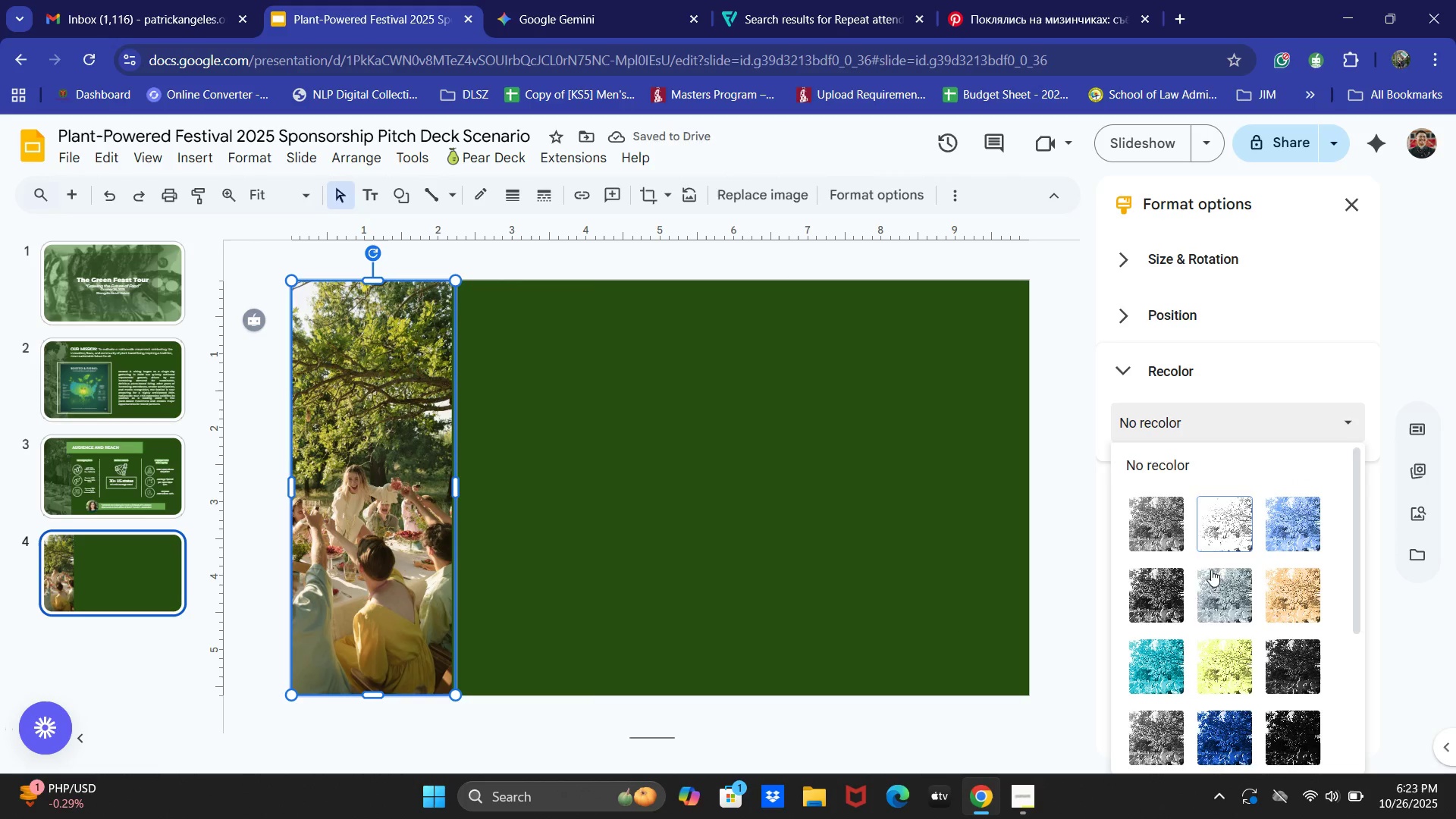 
scroll: coordinate [1211, 585], scroll_direction: down, amount: 1.0
 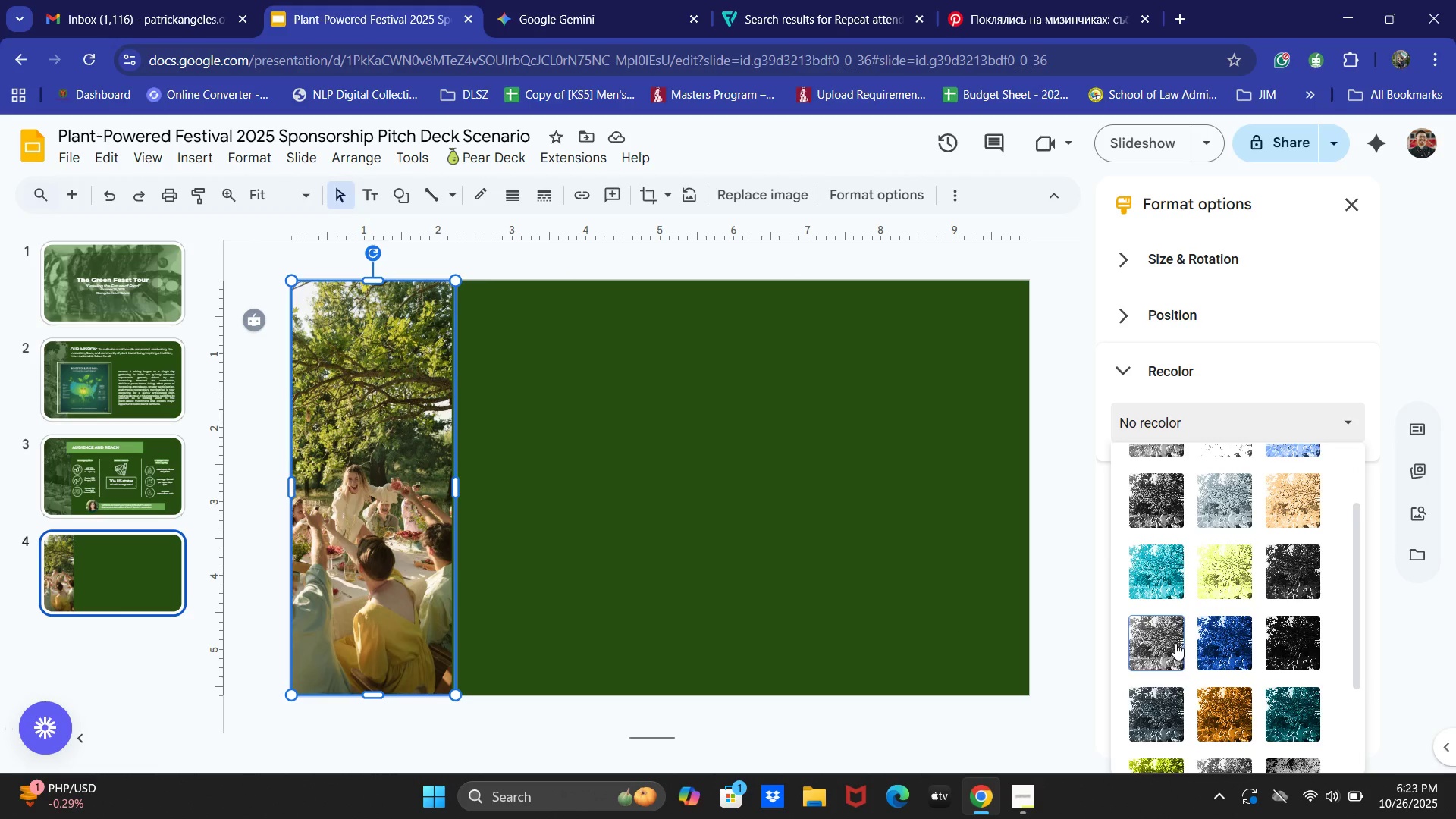 
left_click([1175, 643])
 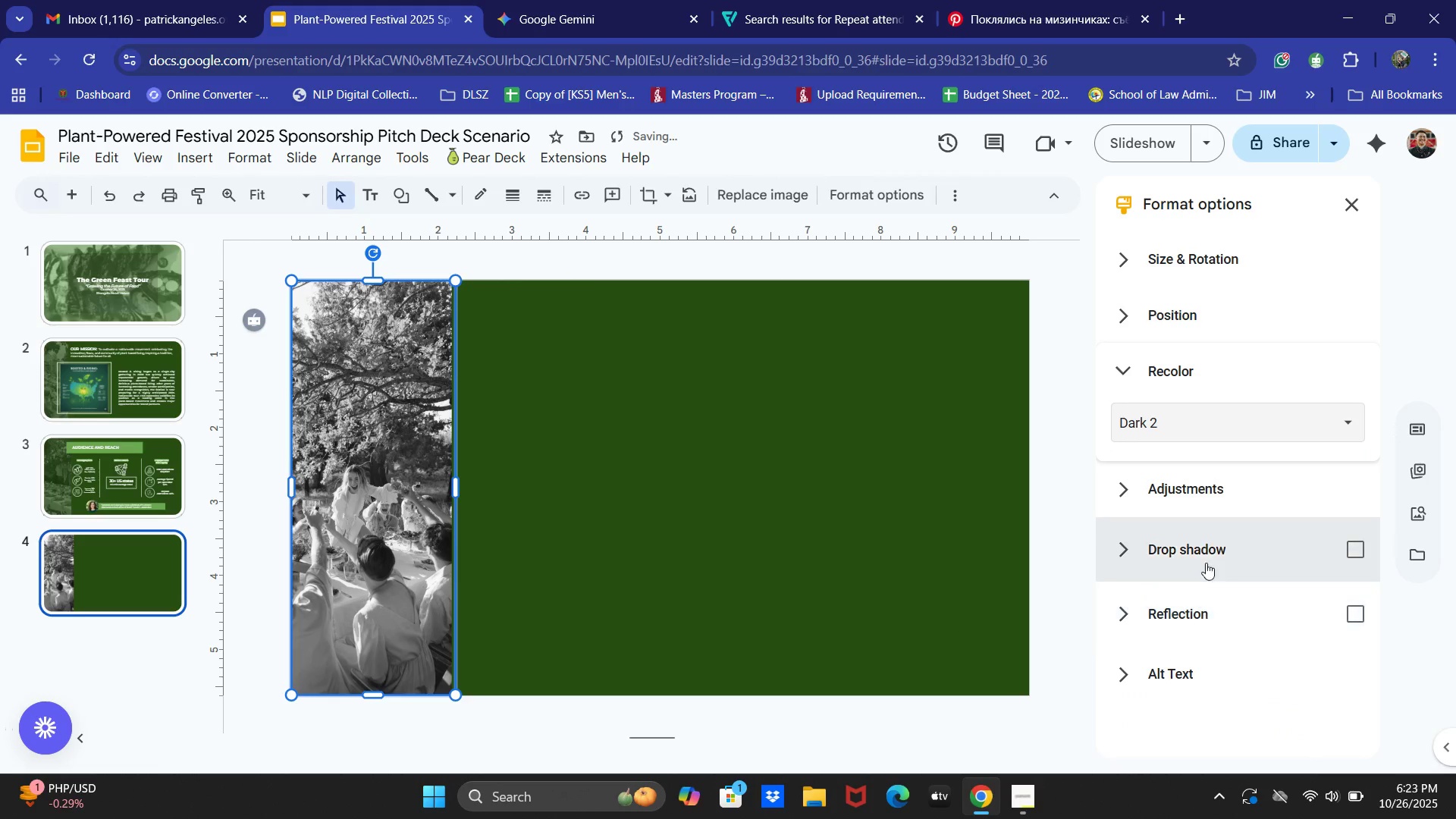 
left_click([1215, 502])
 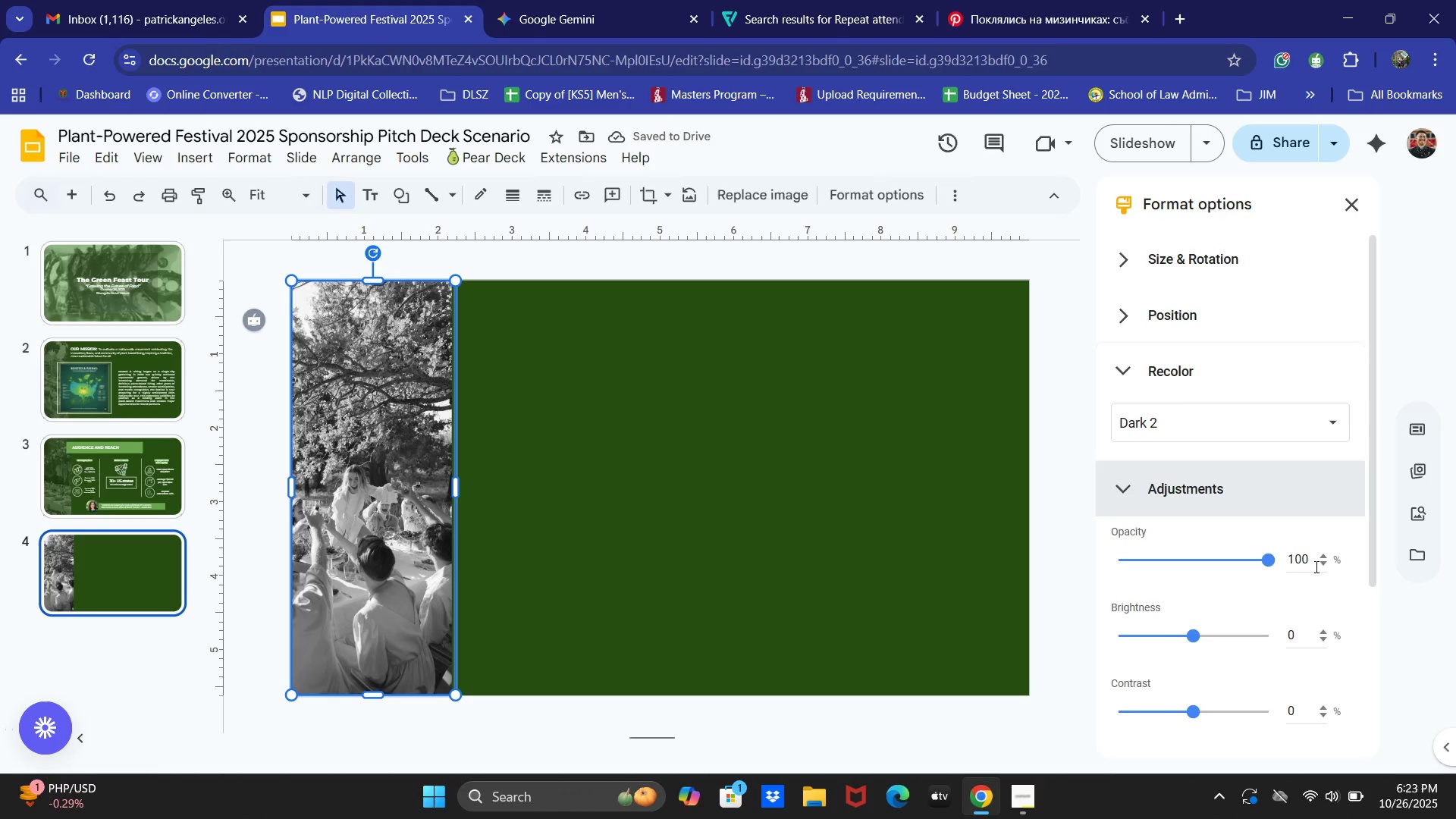 
double_click([1310, 563])
 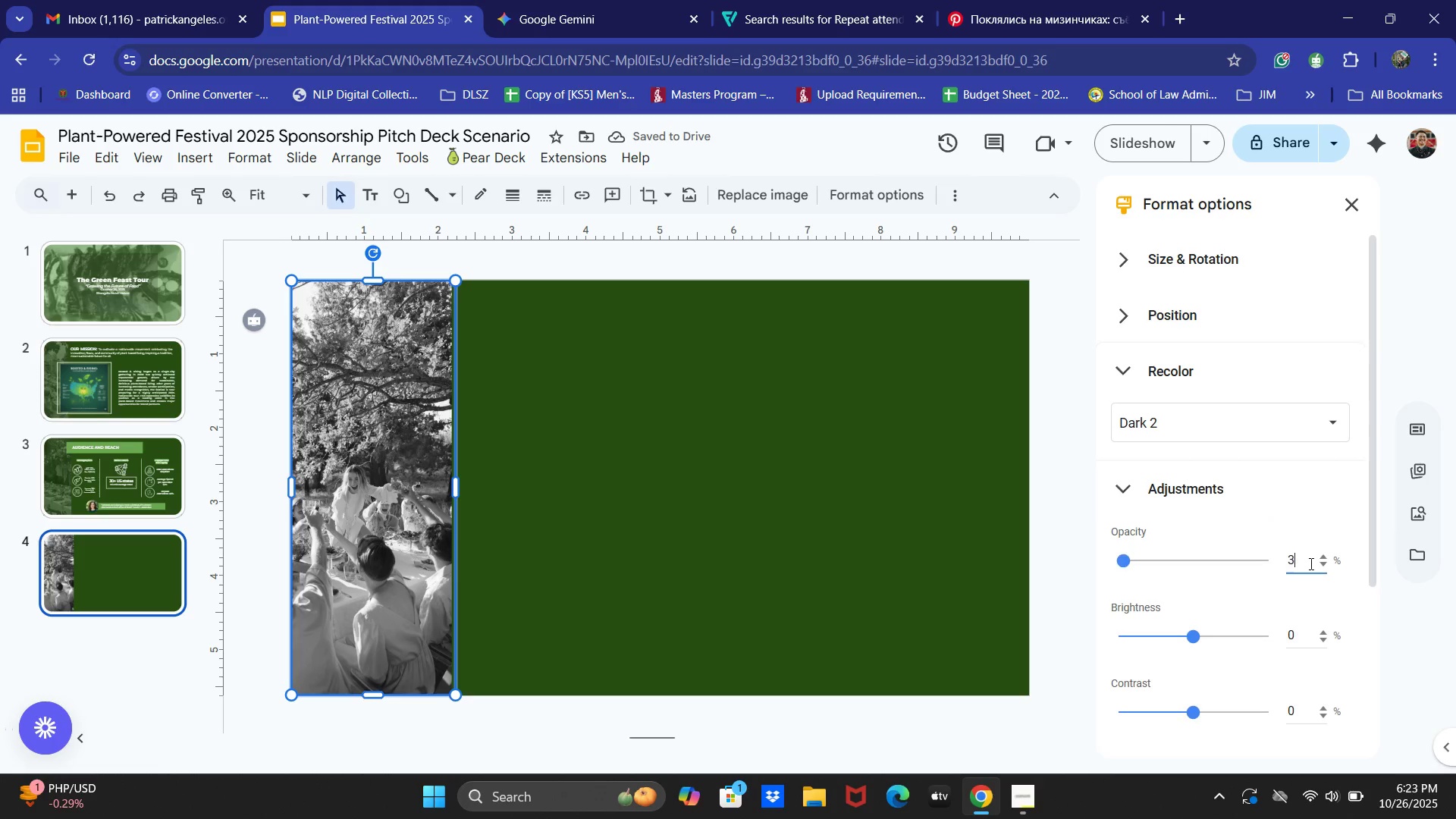 
key(Numpad3)
 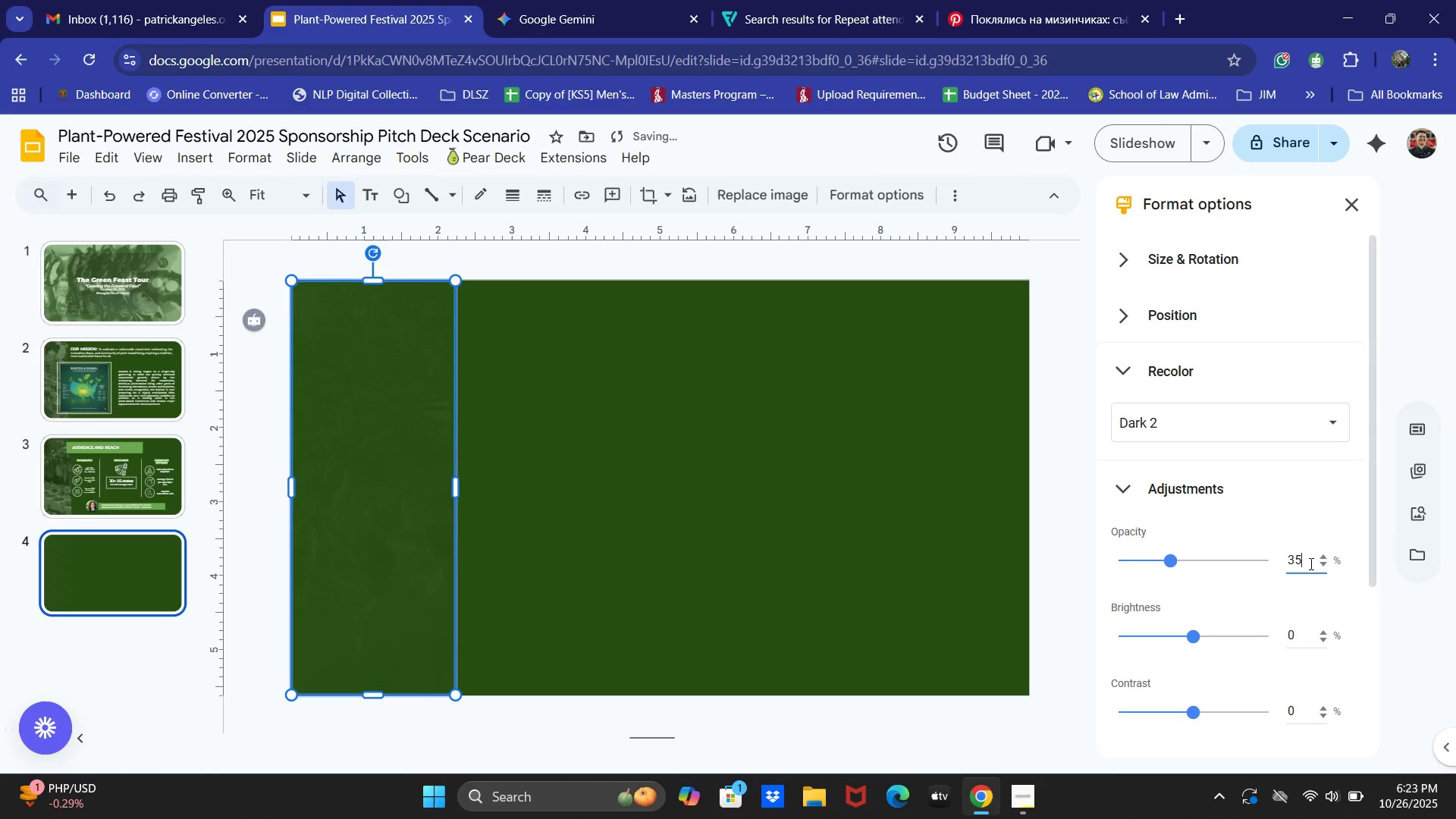 
key(Numpad5)
 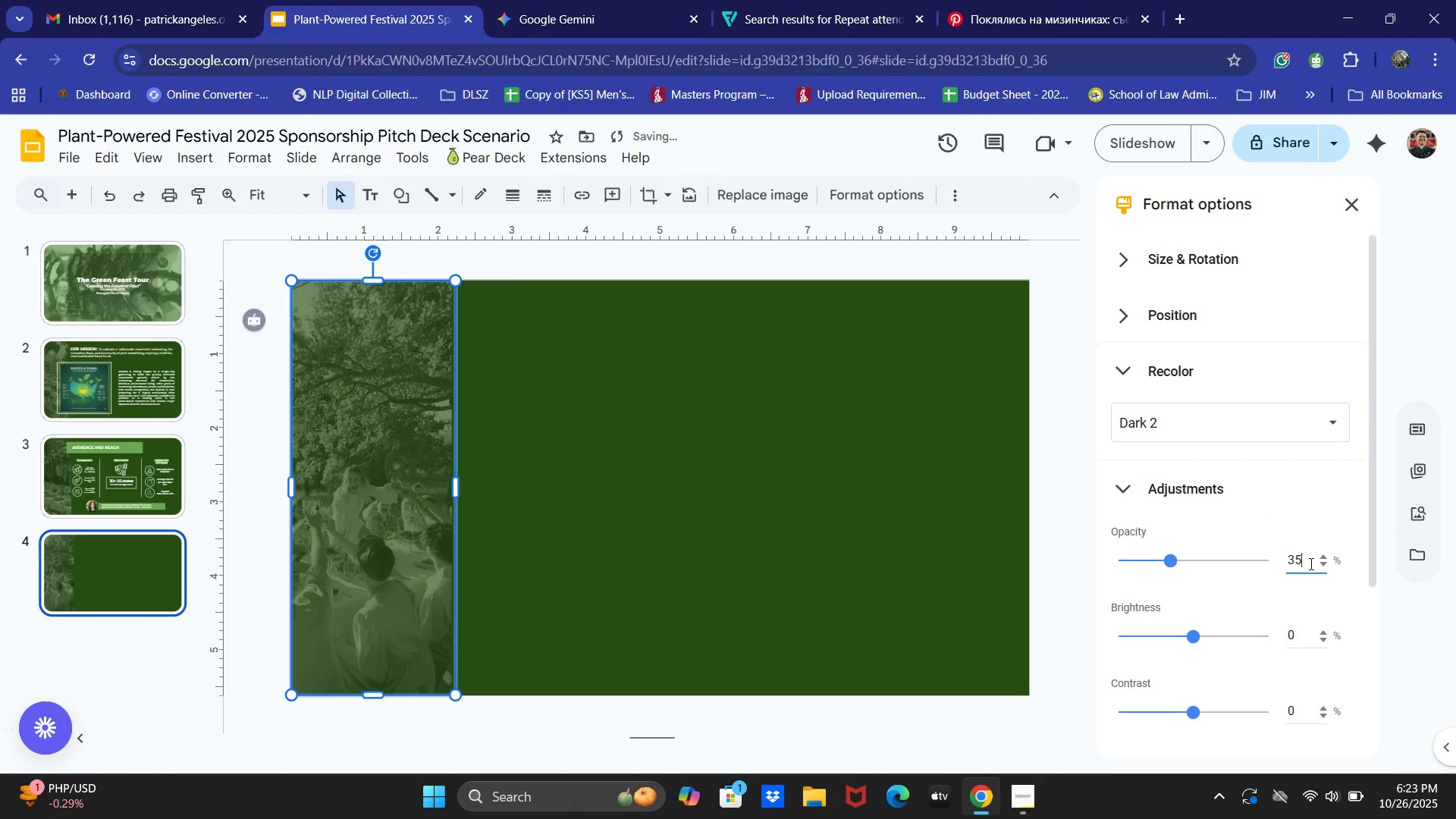 
key(NumpadEnter)
 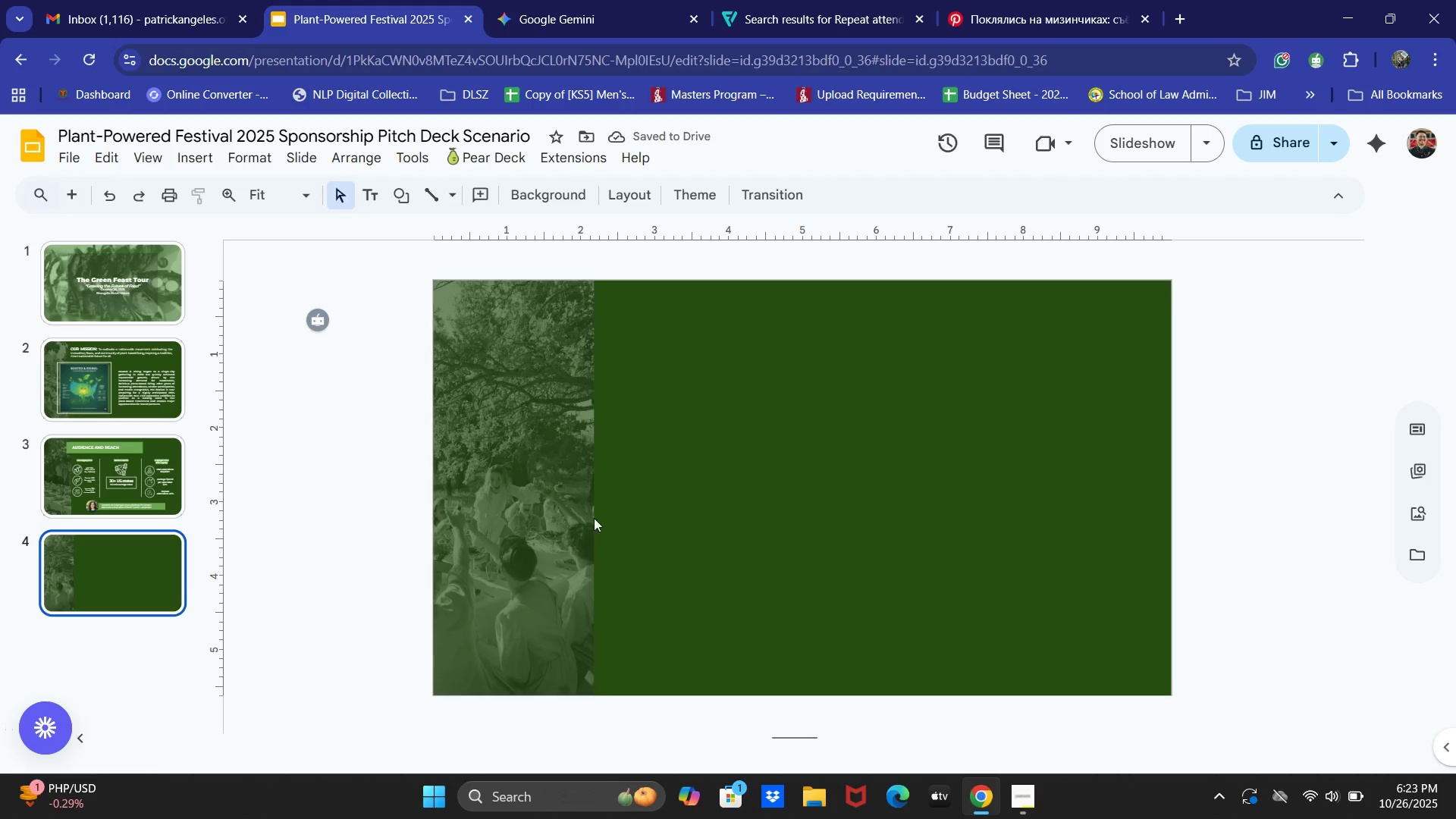 
wait(6.23)
 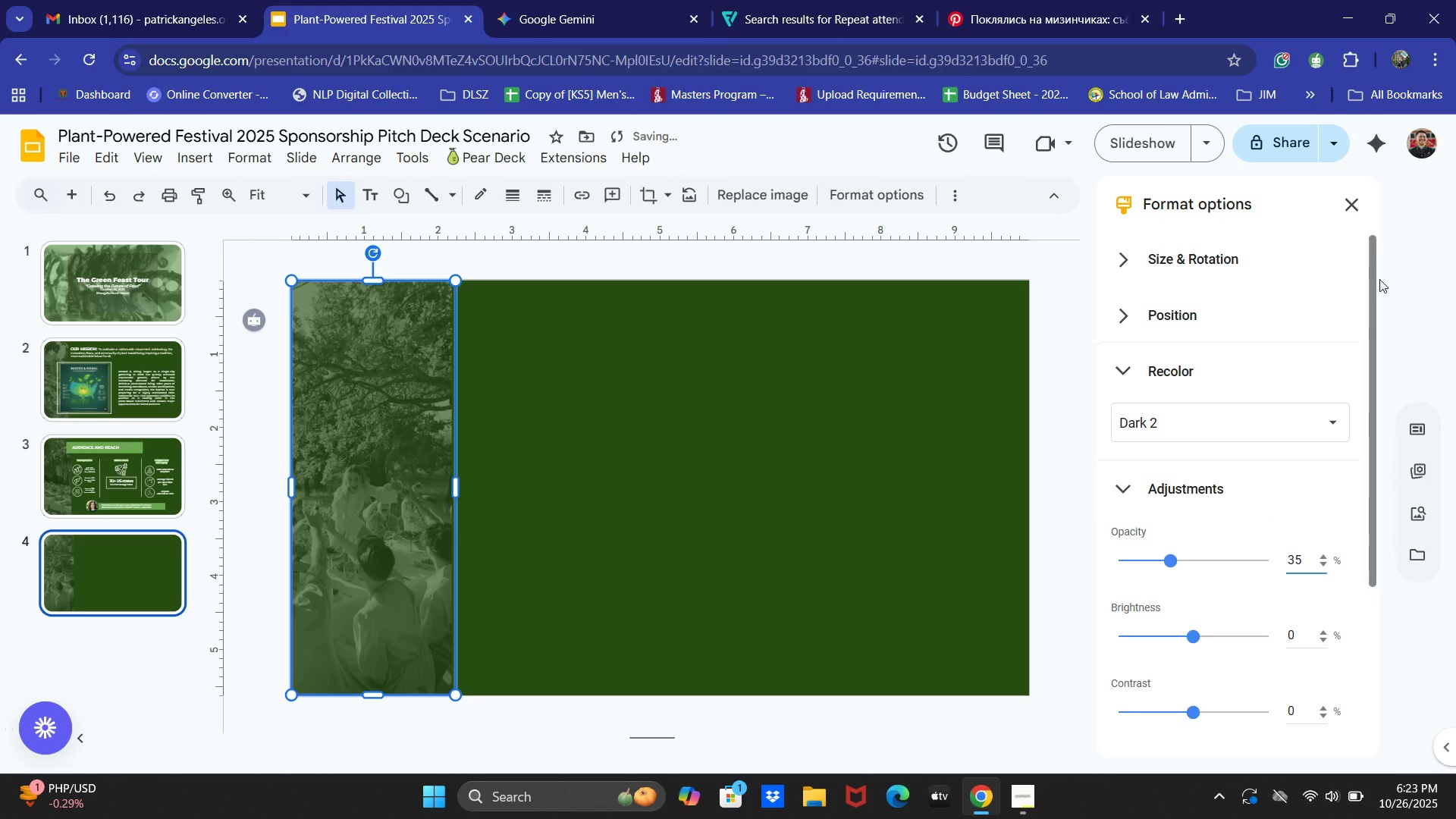 
double_click([933, 325])
 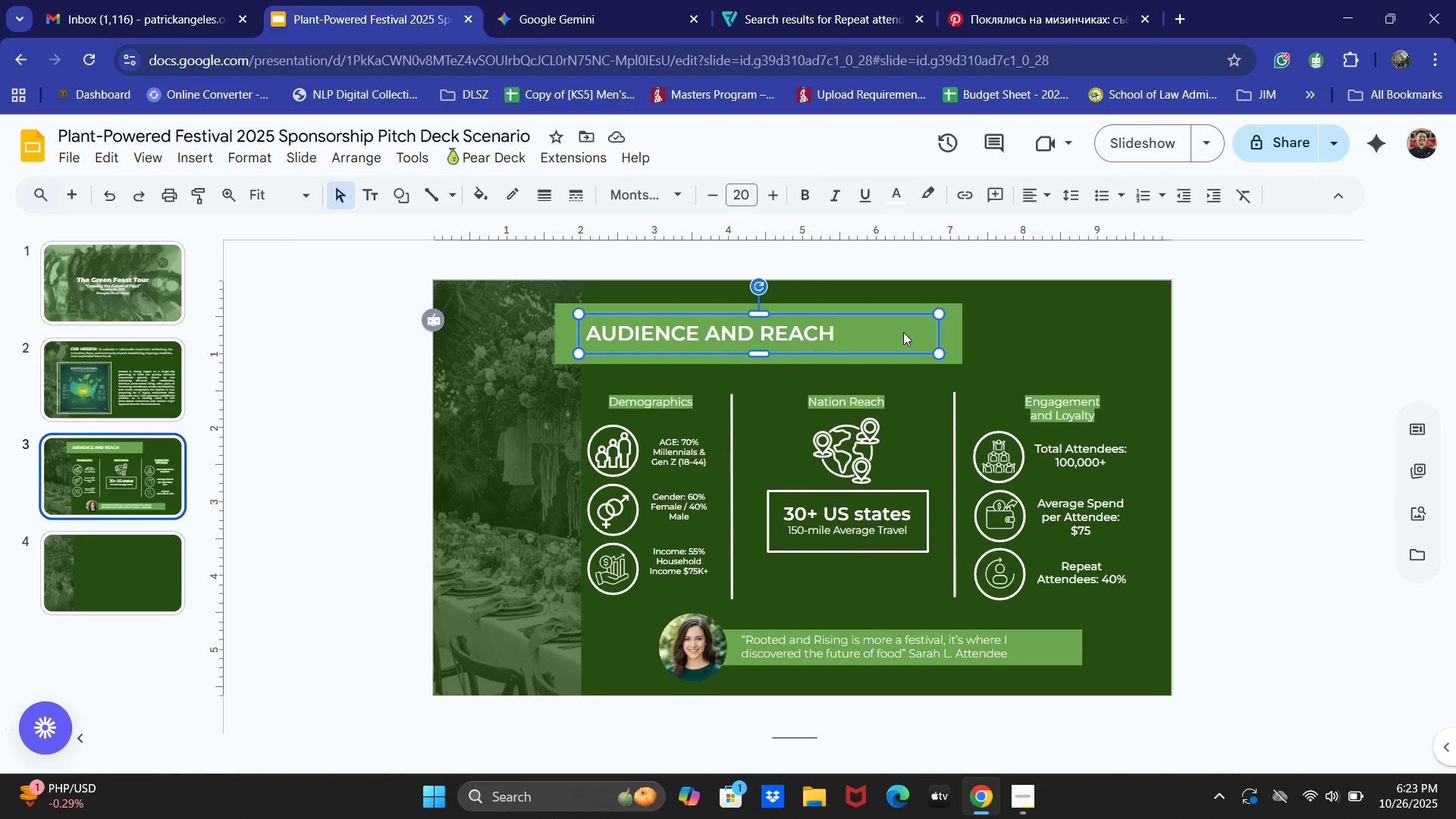 
hold_key(key=ShiftLeft, duration=1.12)
 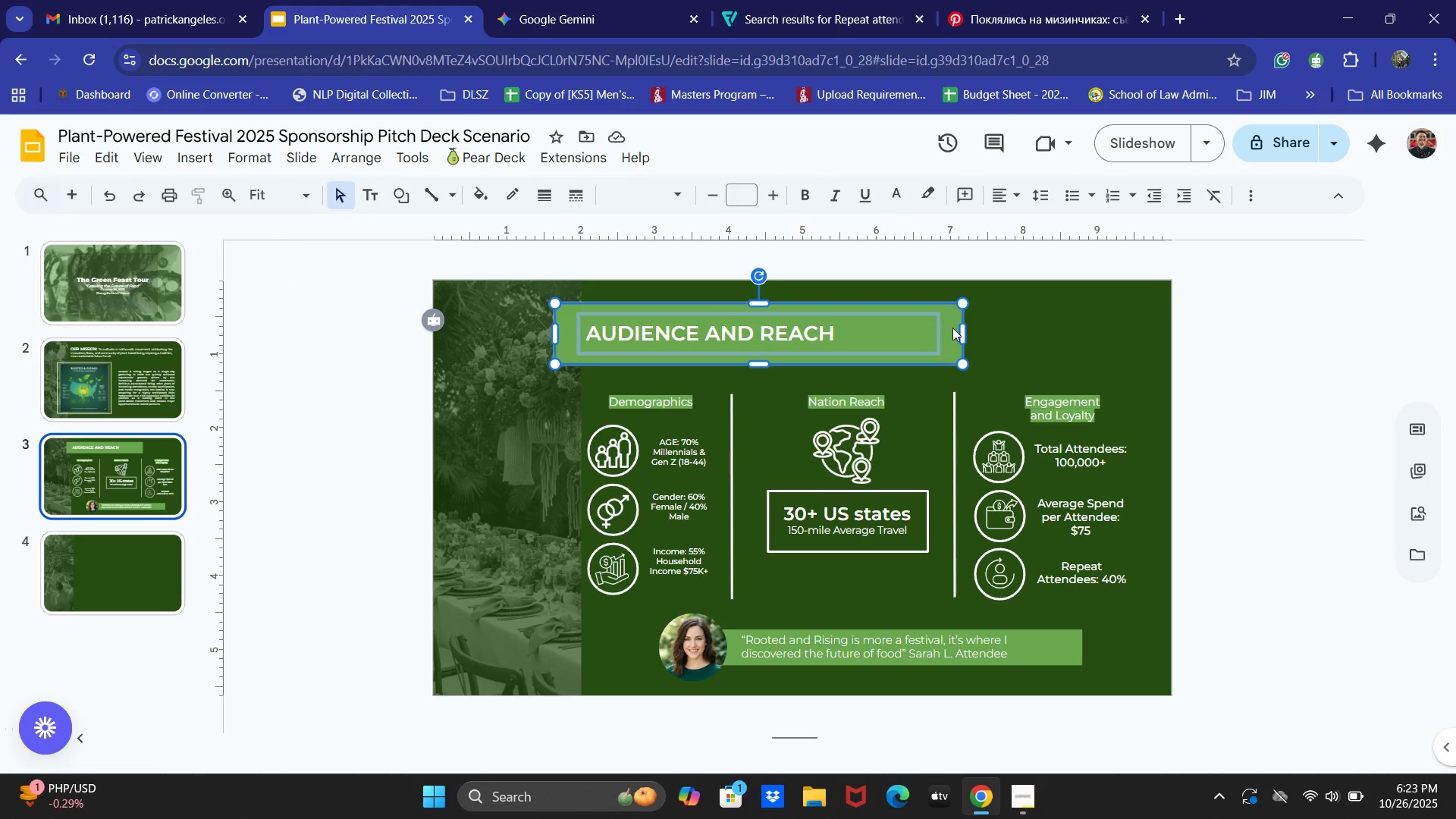 
key(Control+C)
 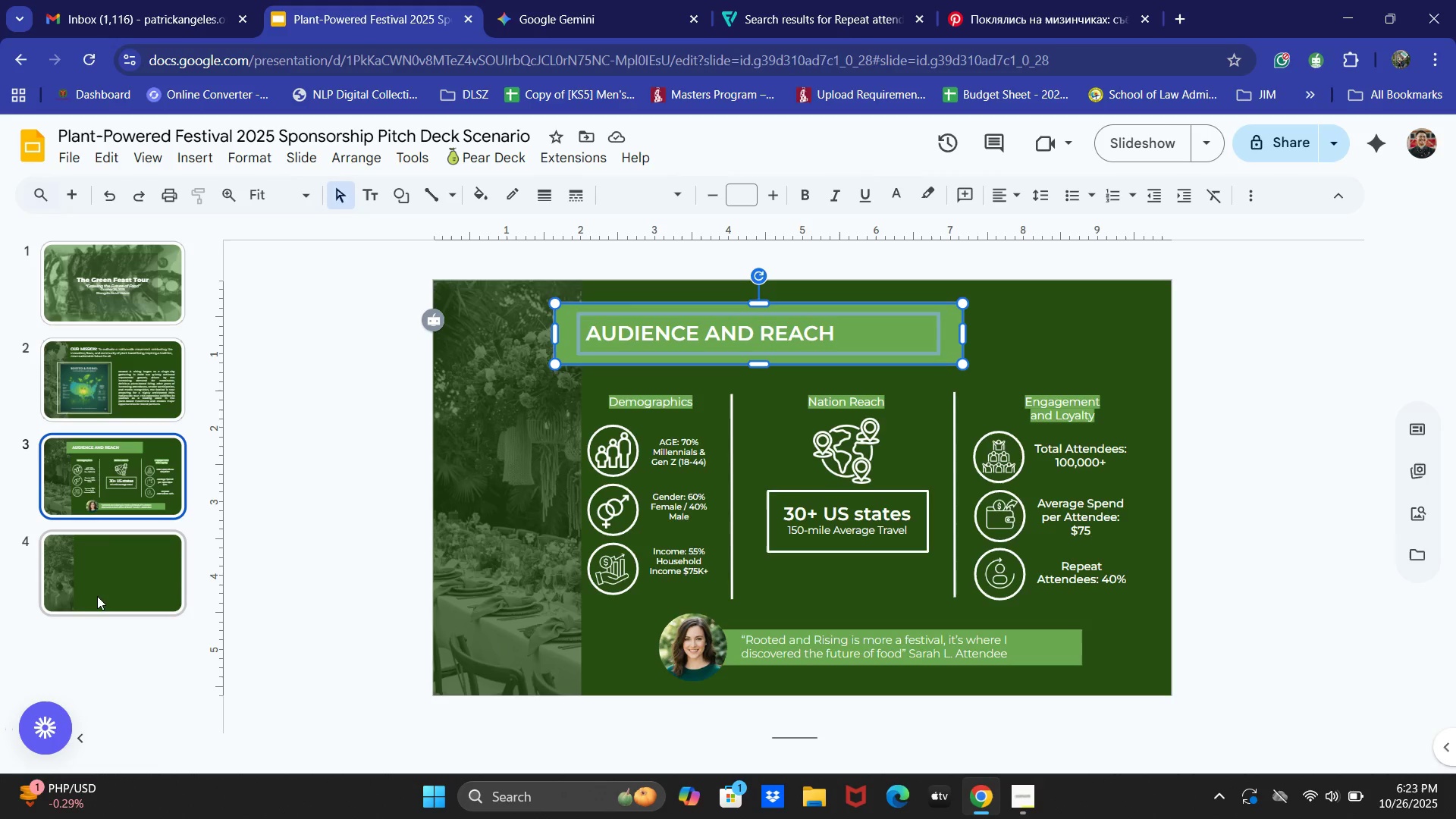 
left_click([97, 596])
 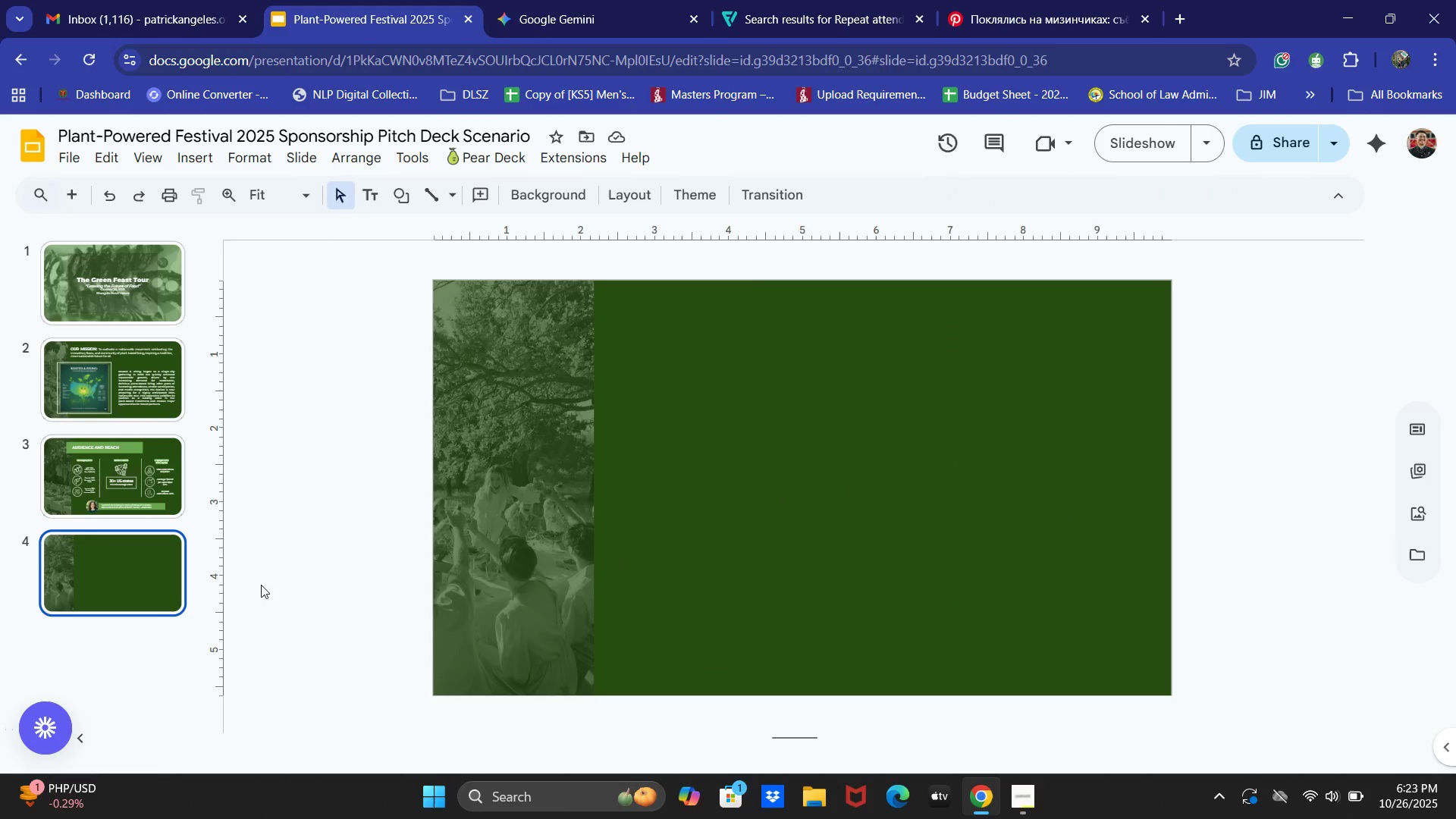 
key(Control+V)
 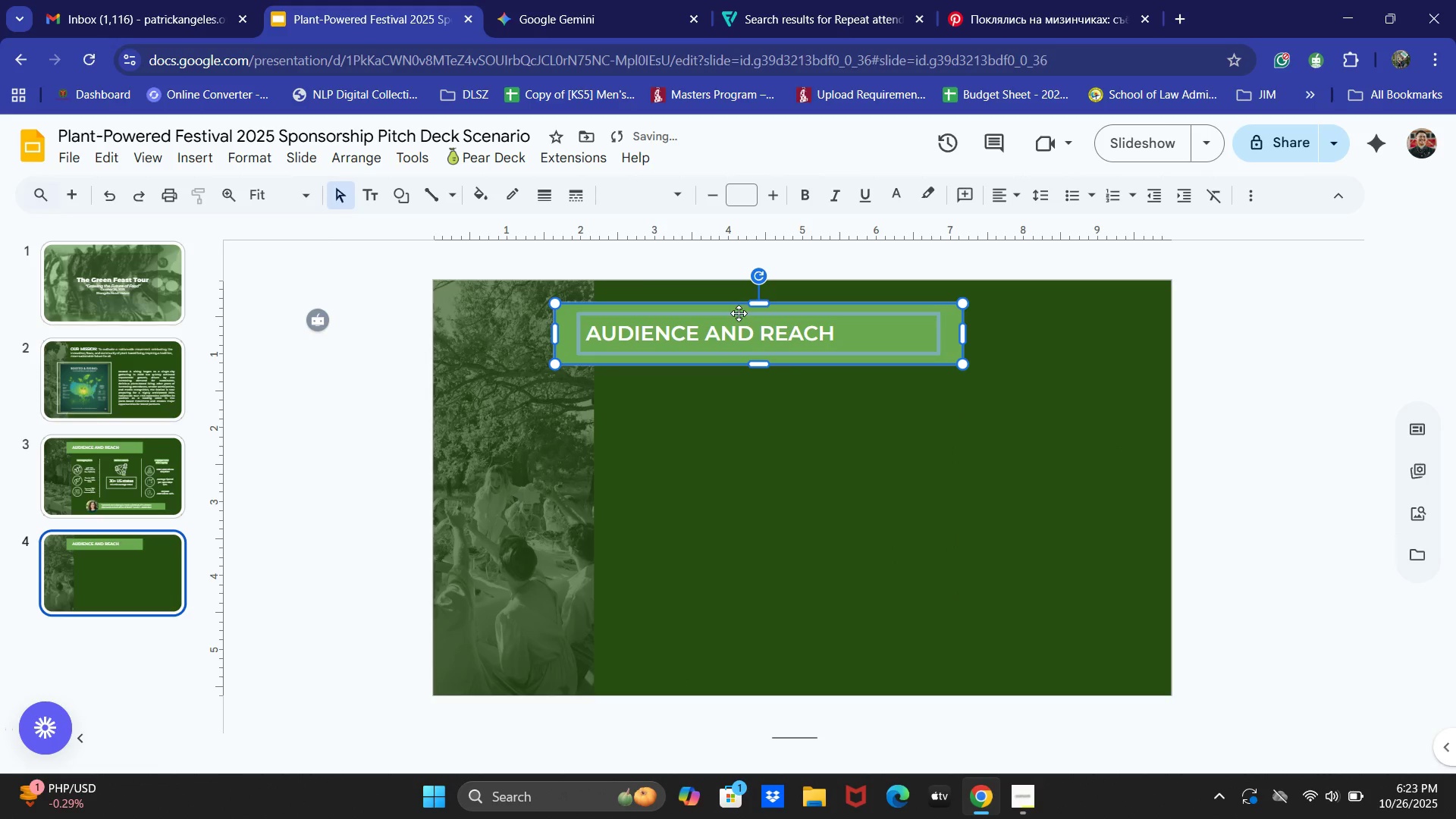 
double_click([749, 337])
 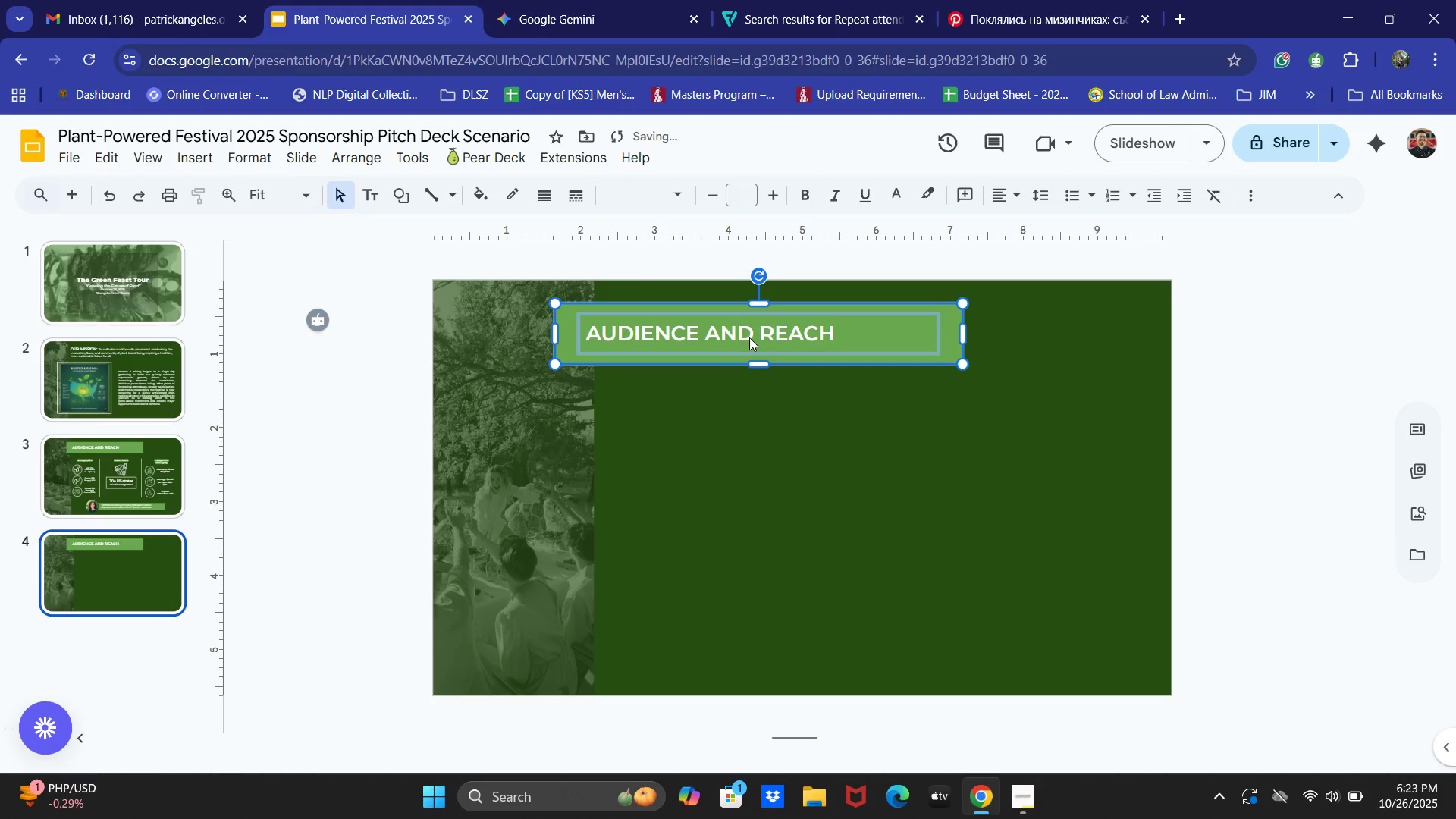 
triple_click([749, 337])
 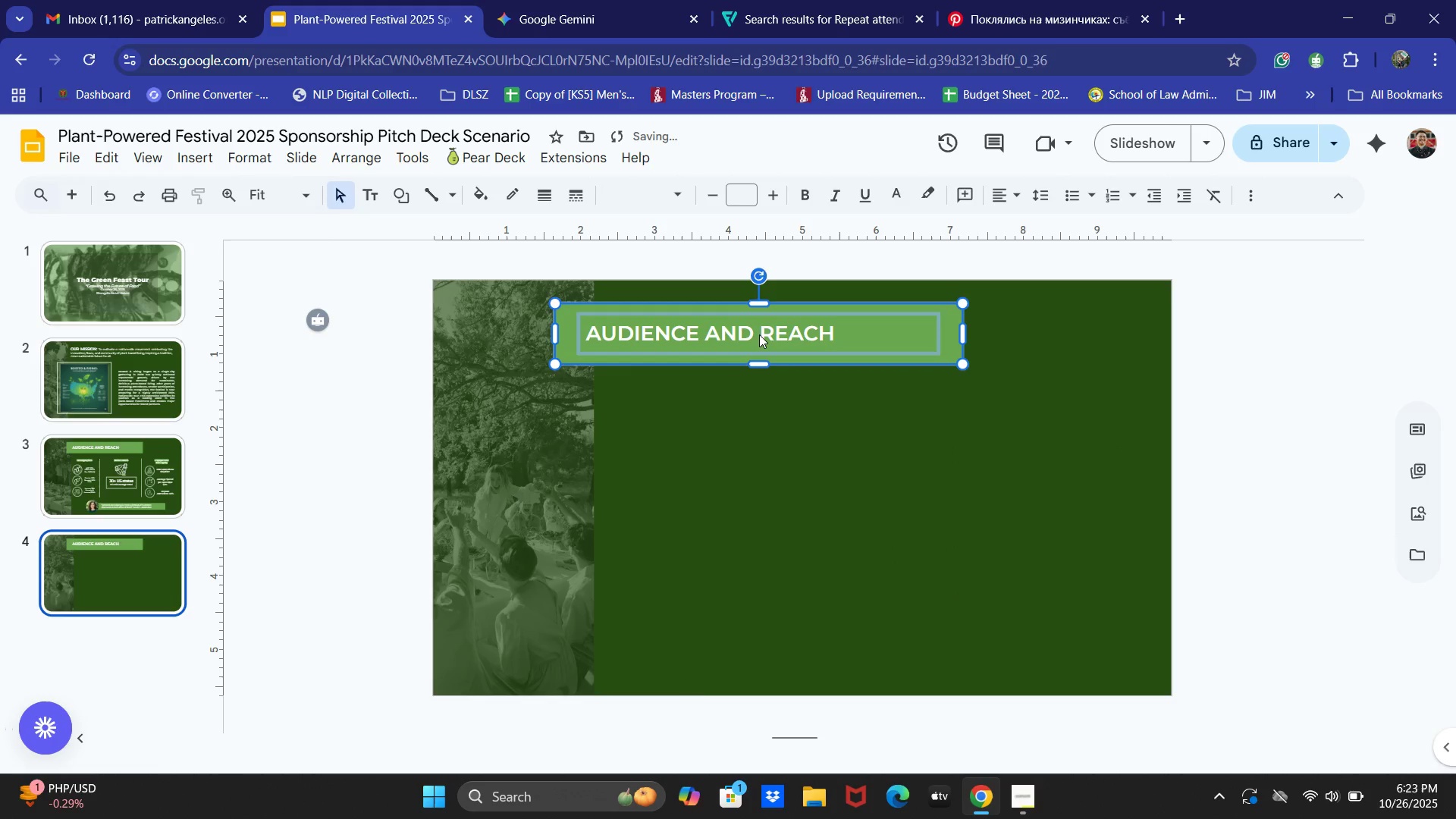 
key(Control+A)
 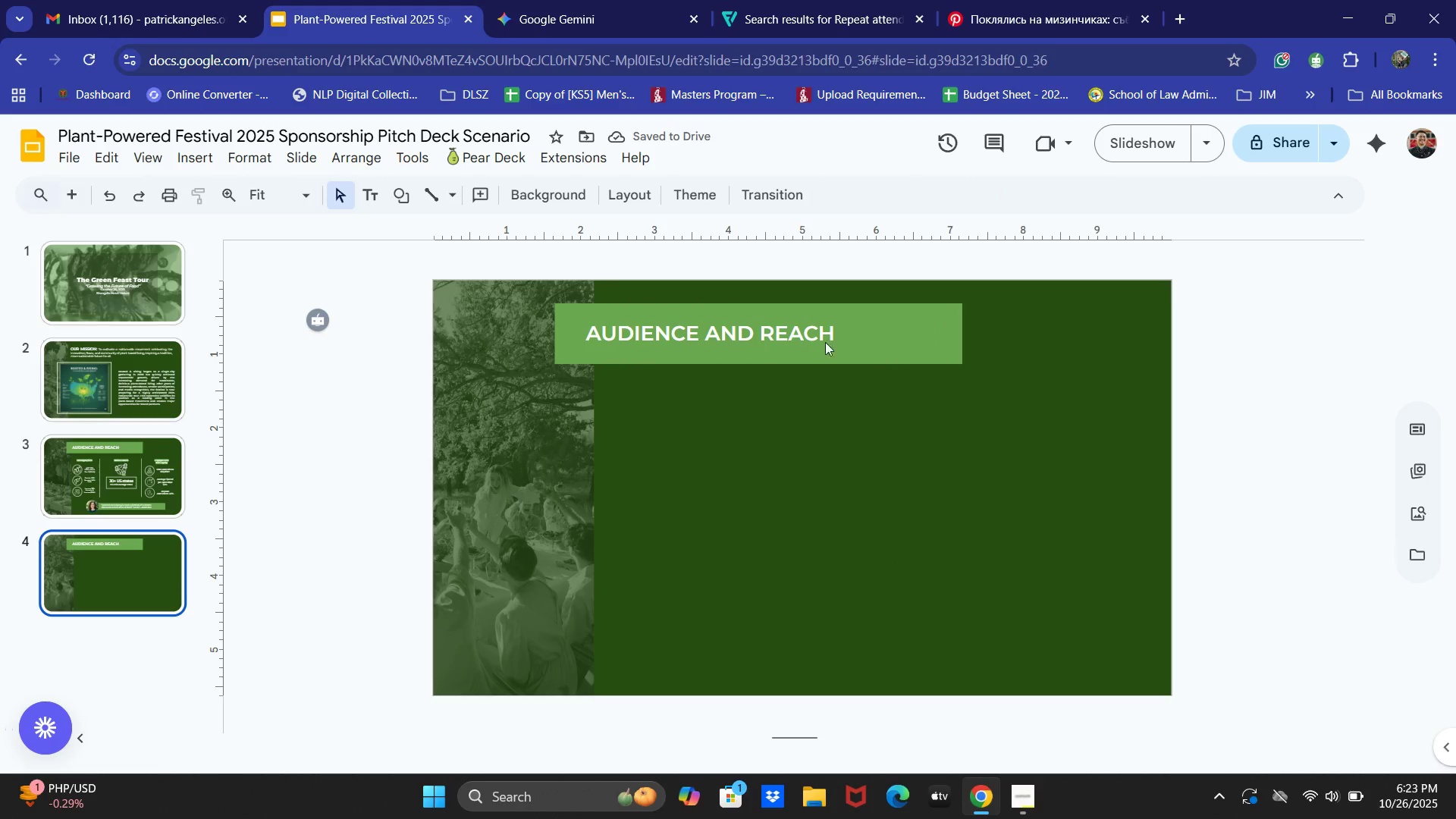 
double_click([758, 326])
 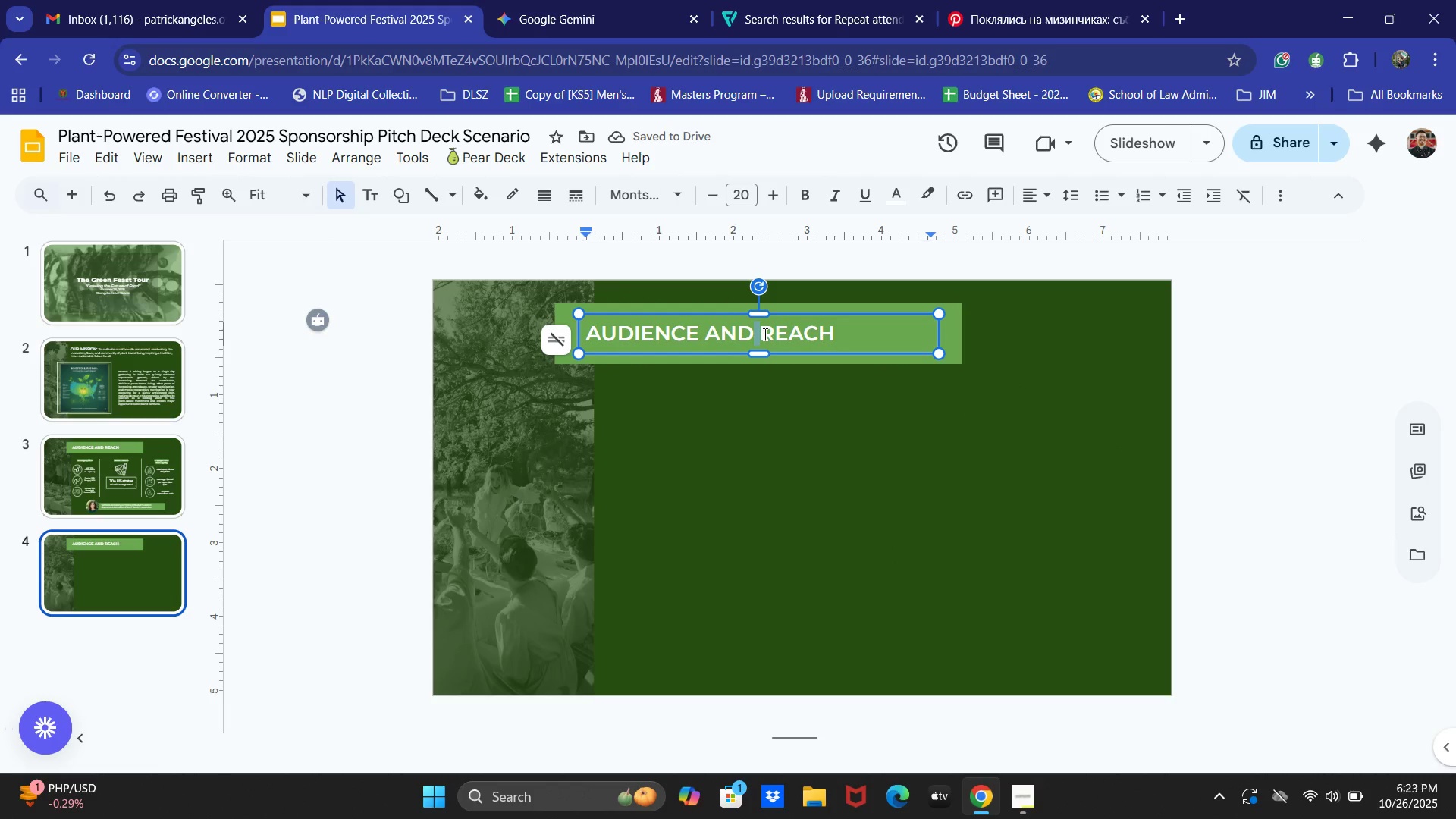 
key(Control+ControlLeft)
 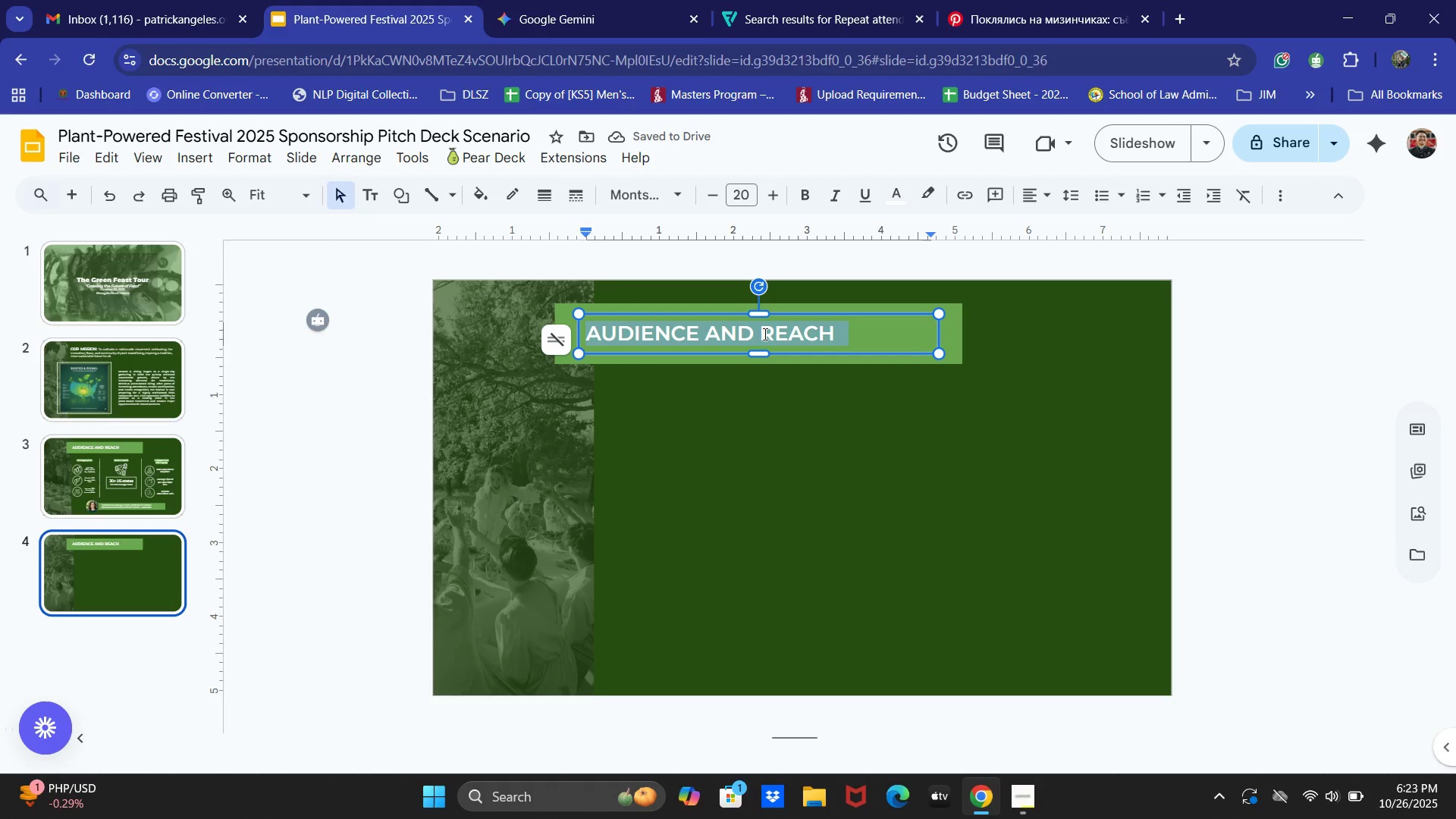 
key(Control+A)
 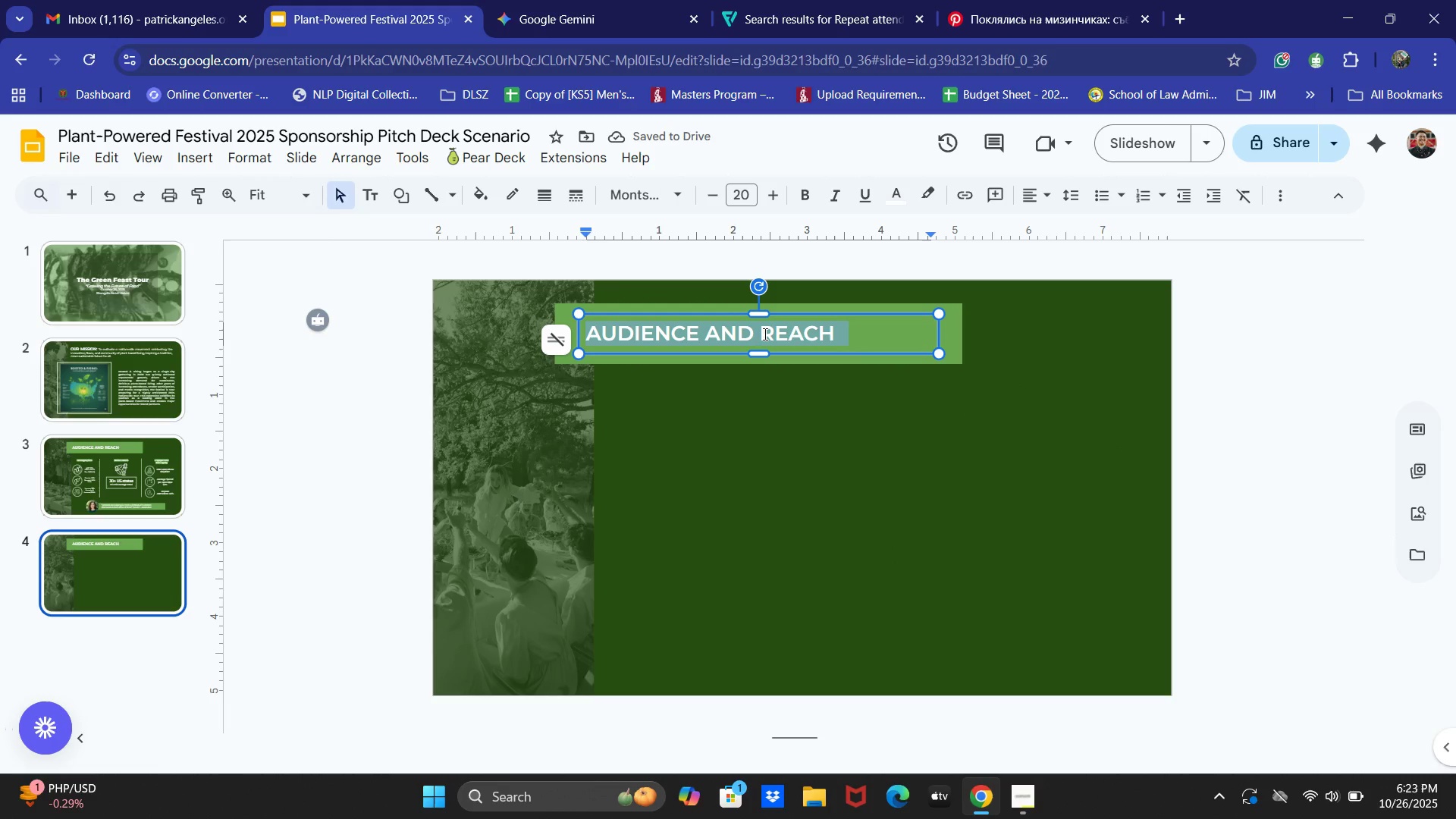 
type(SPOS)
key(Backspace)
type(NSORS THROUGH THE YEARS)
 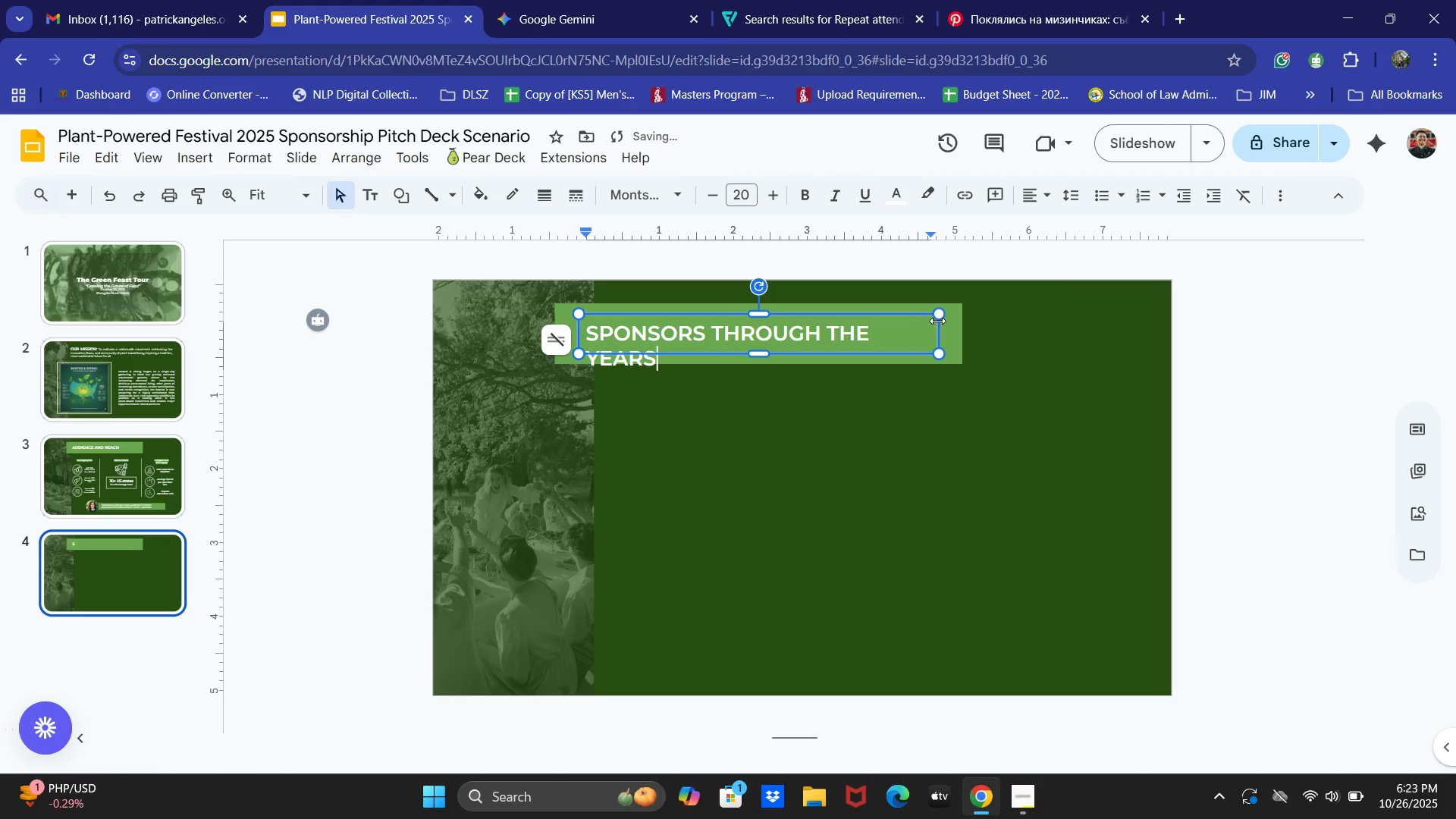 
left_click_drag(start_coordinate=[937, 331], to_coordinate=[948, 332])
 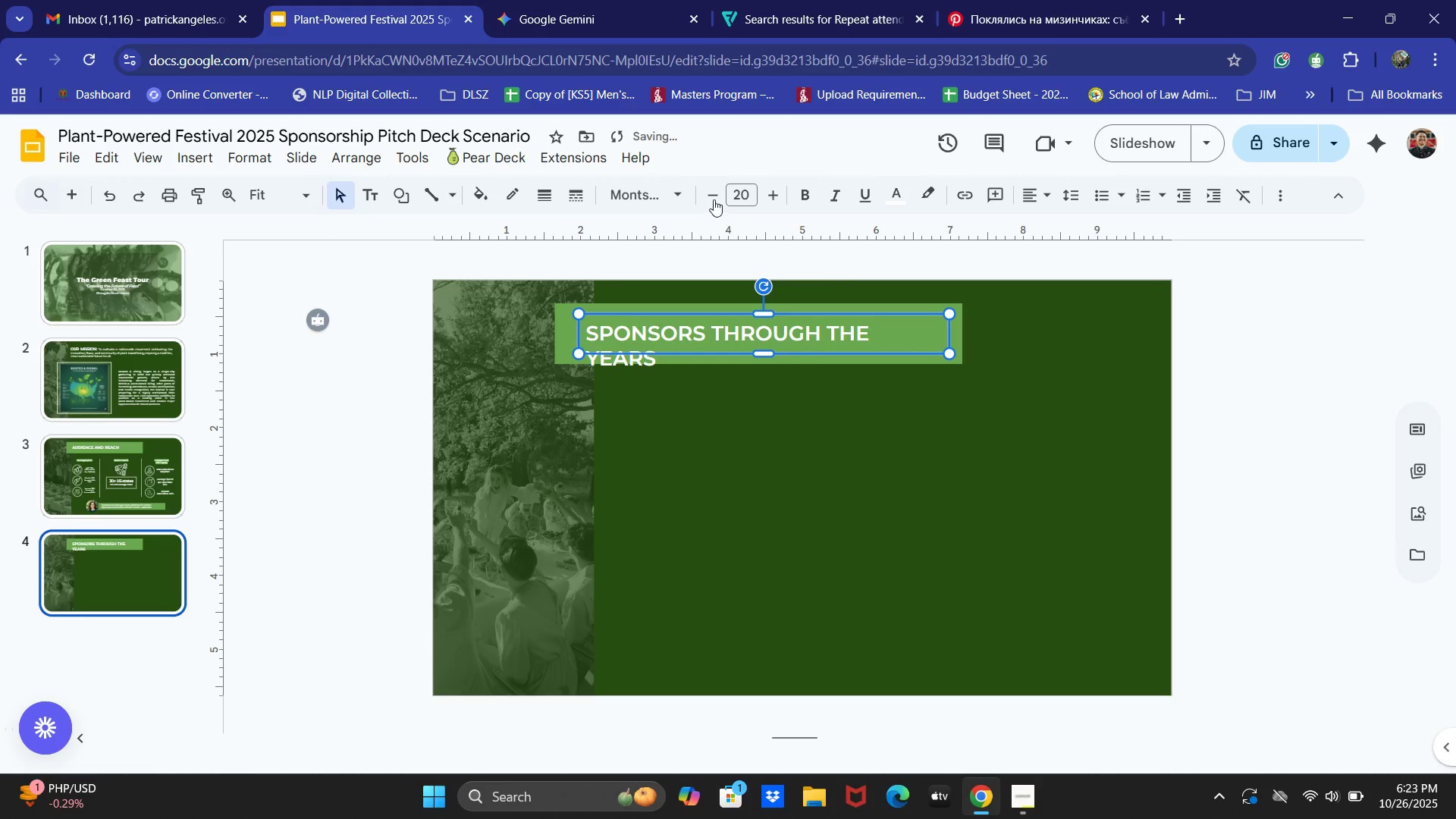 
left_click([717, 196])
 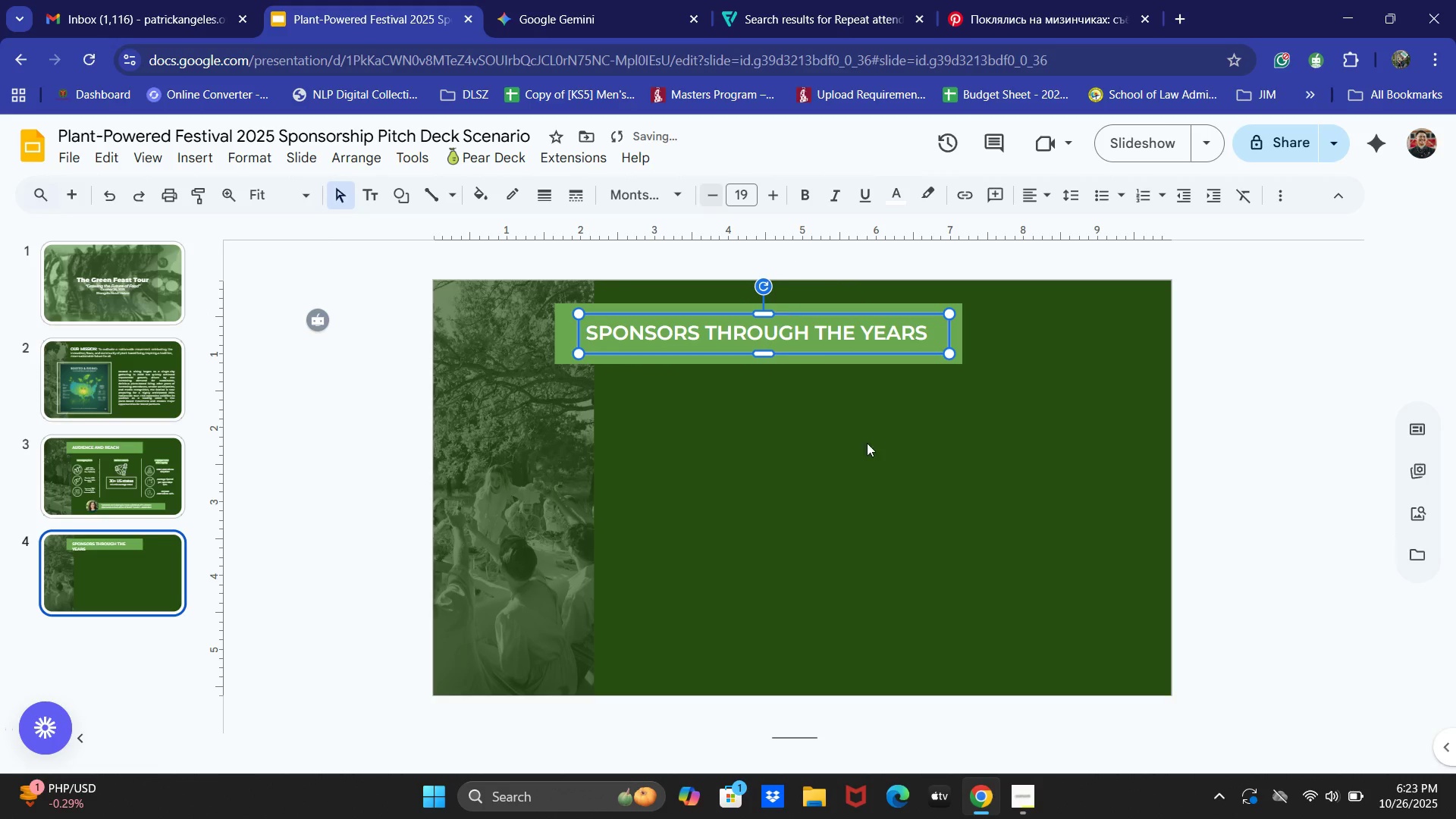 
left_click_drag(start_coordinate=[883, 510], to_coordinate=[888, 510])
 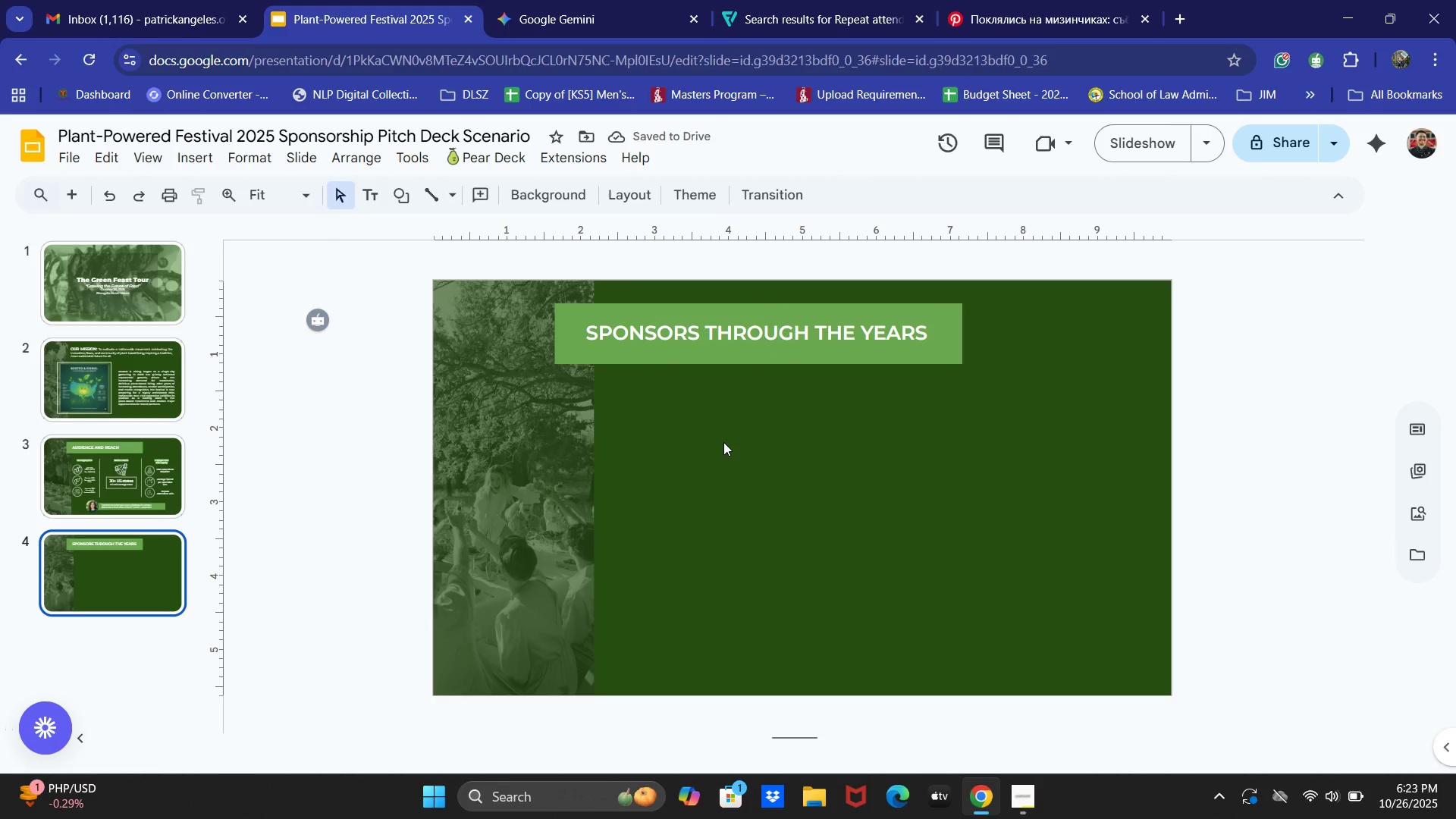 
wait(8.02)
 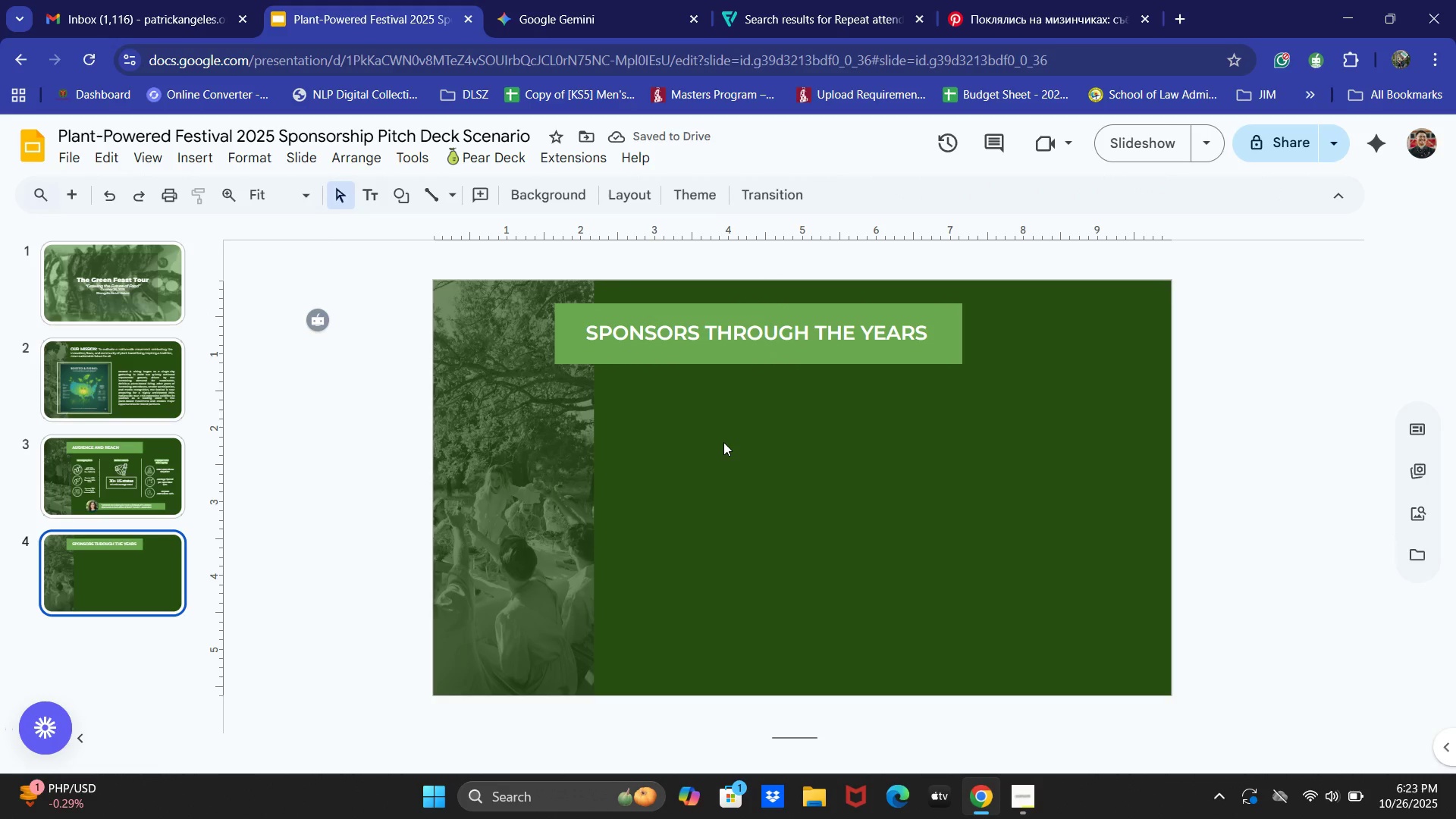 
double_click([779, 345])
 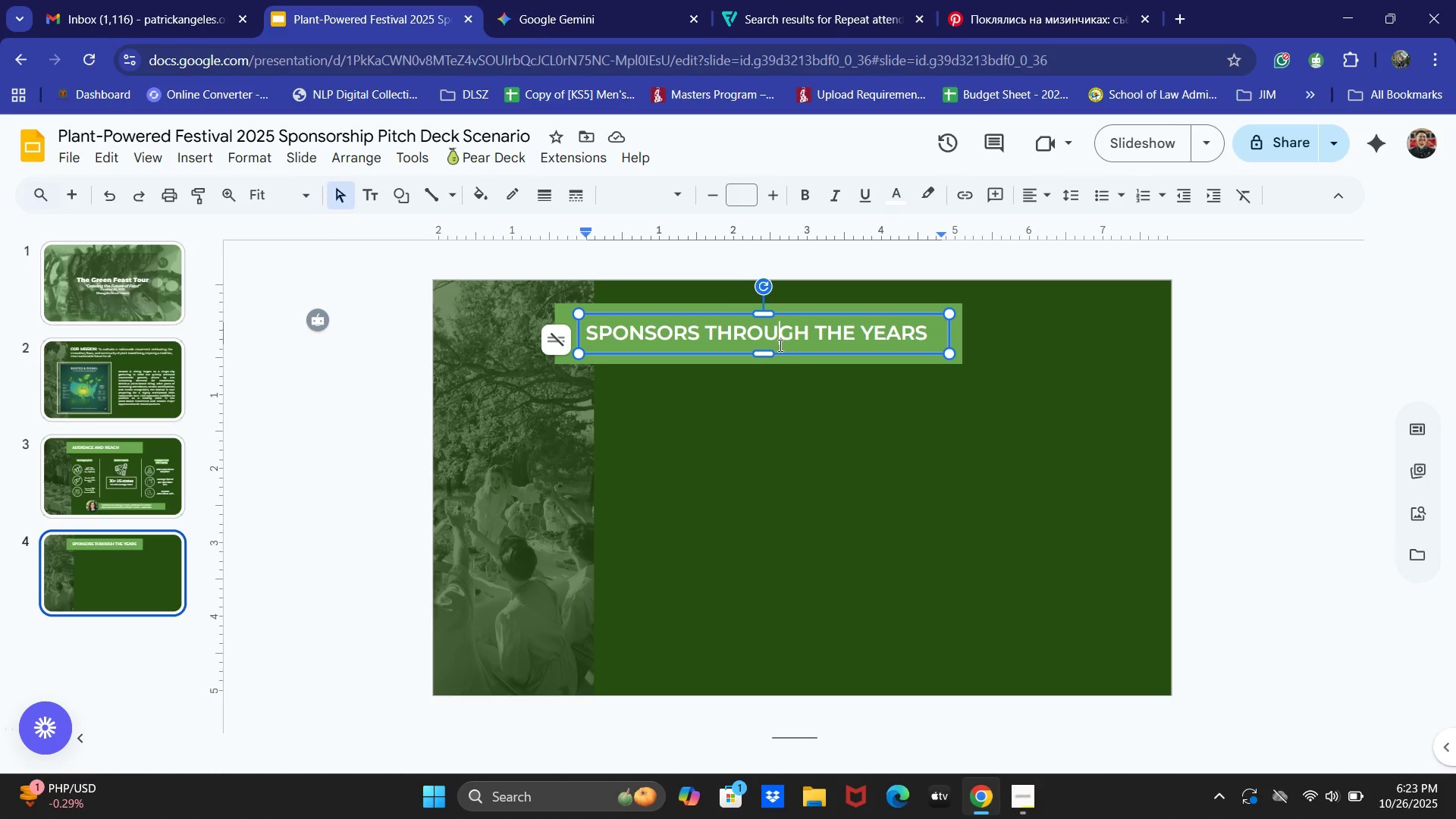 
key(Control+ControlLeft)
 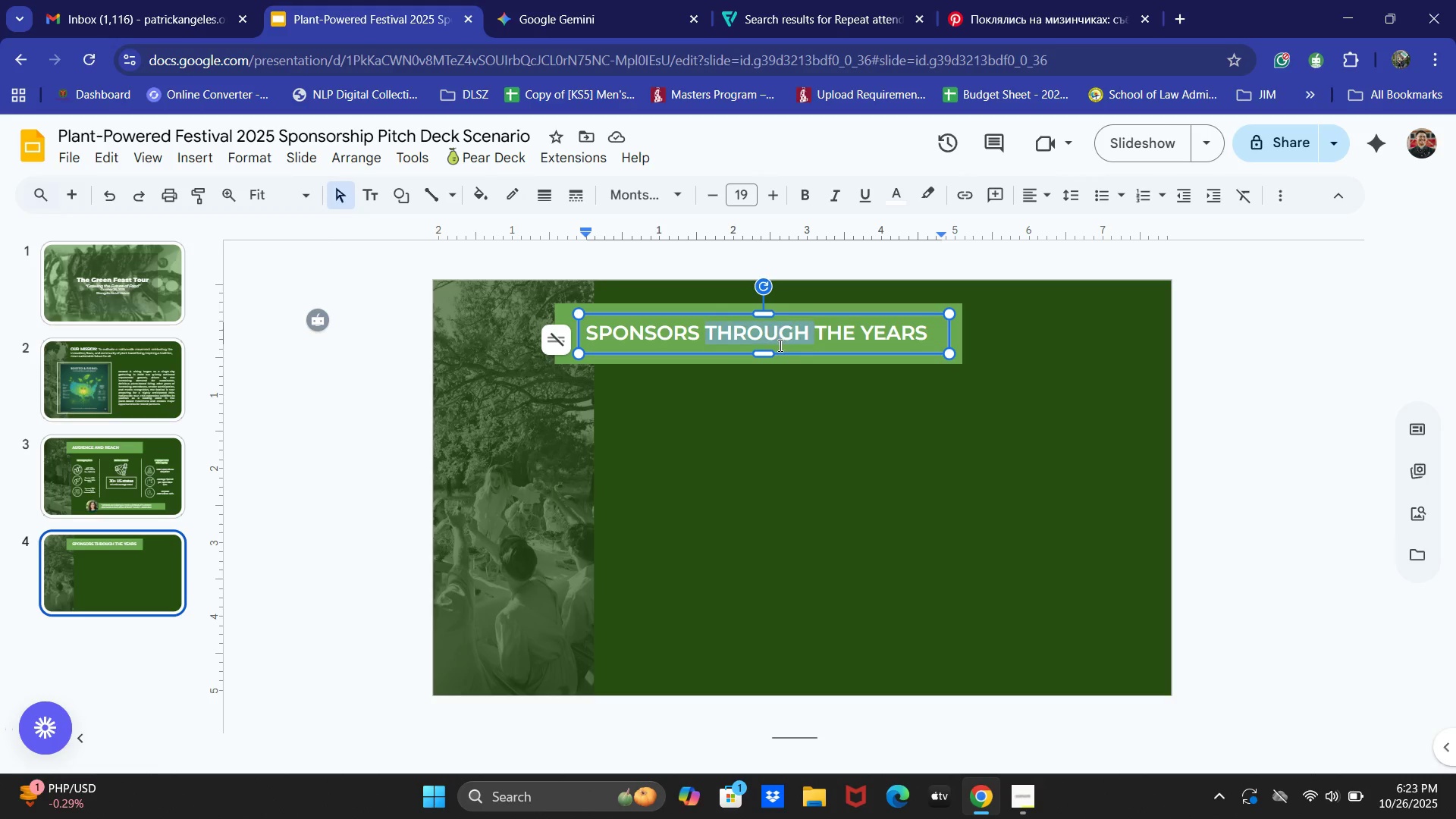 
key(Control+A)
 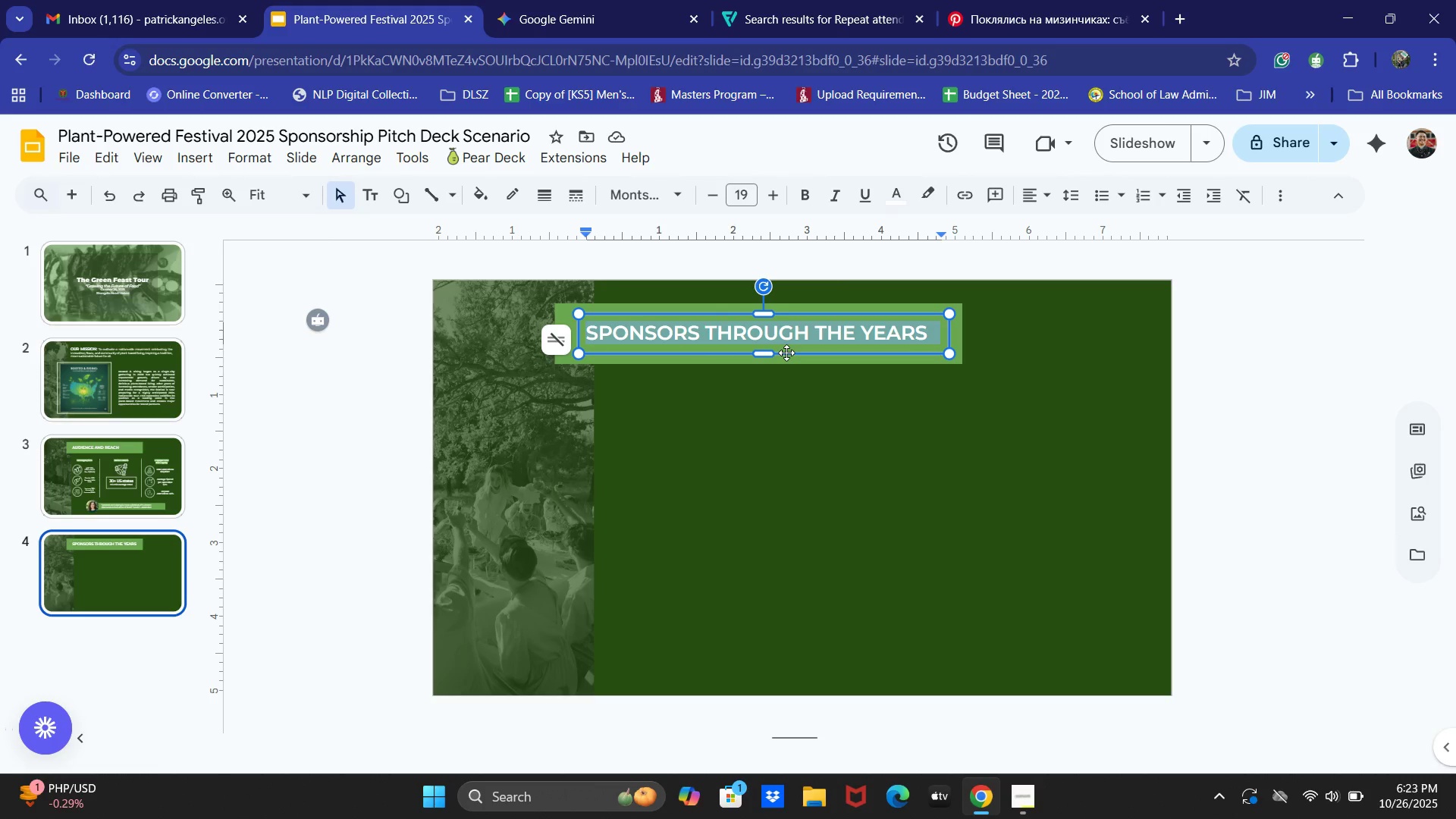 
type(SPONS)
key(Backspace)
key(Backspace)
key(Backspace)
key(Backspace)
key(Backspace)
type(sponsors impact)